 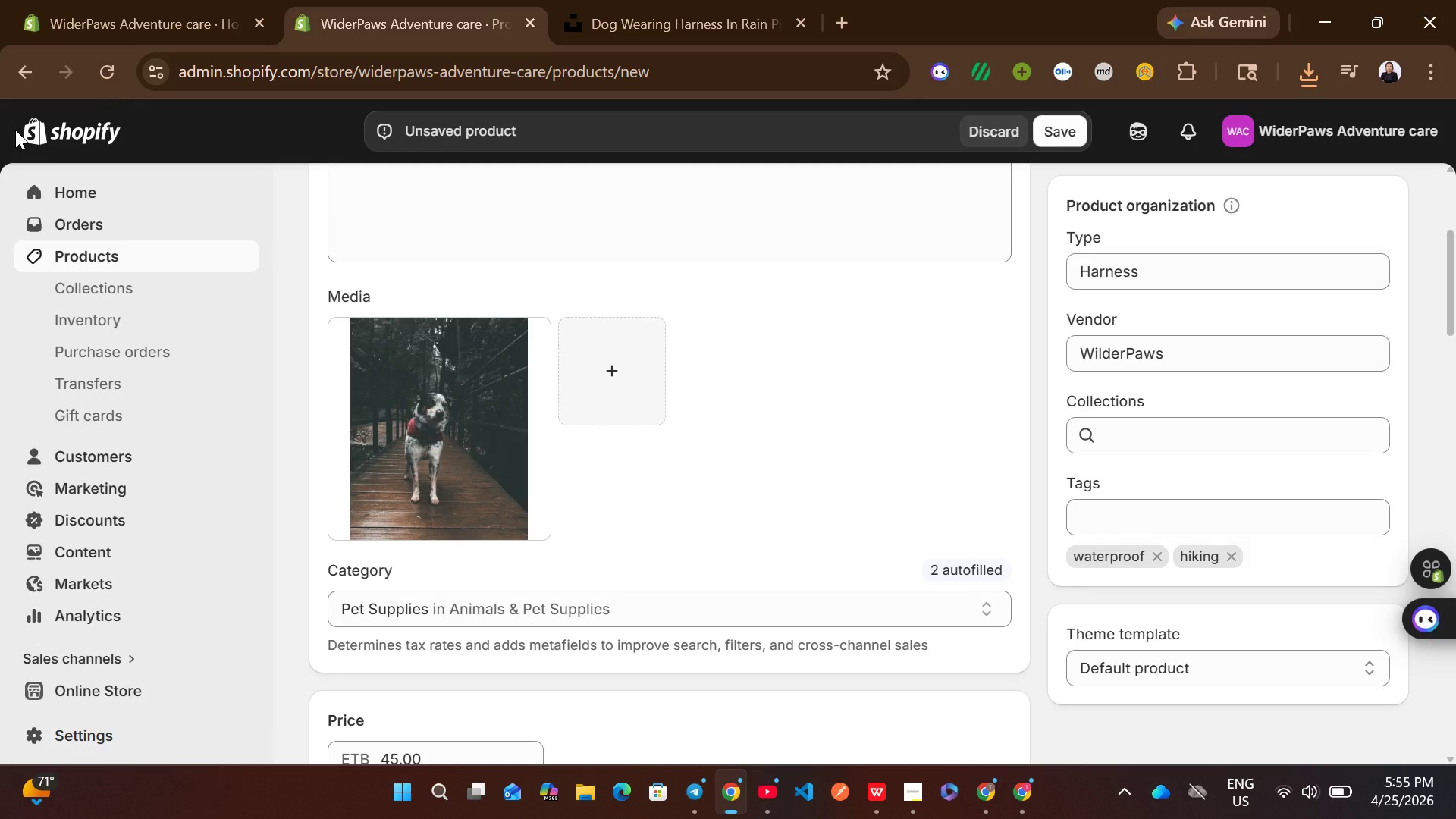 
left_click([1072, 122])
 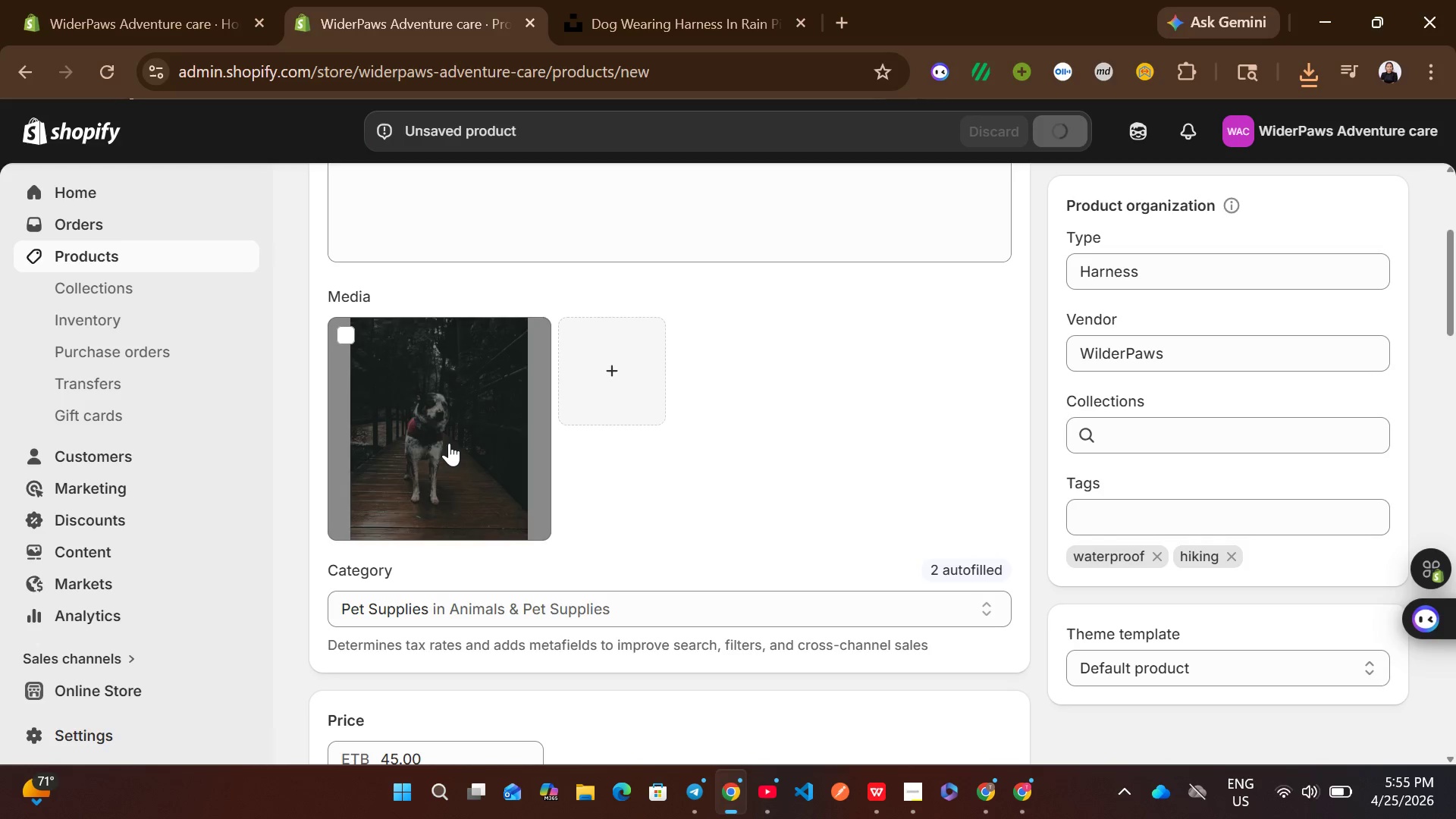 
left_click([449, 443])
 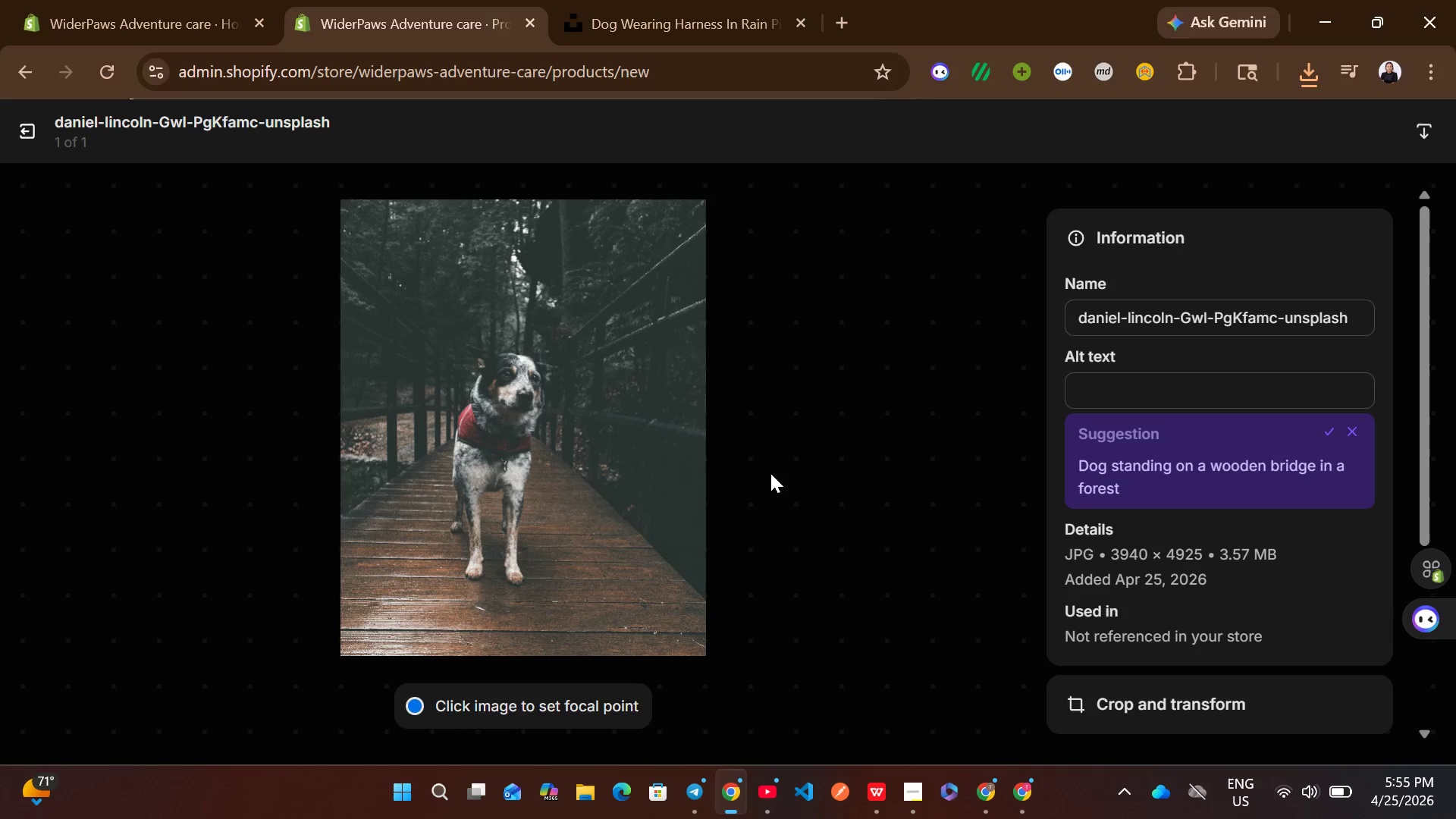 
wait(7.66)
 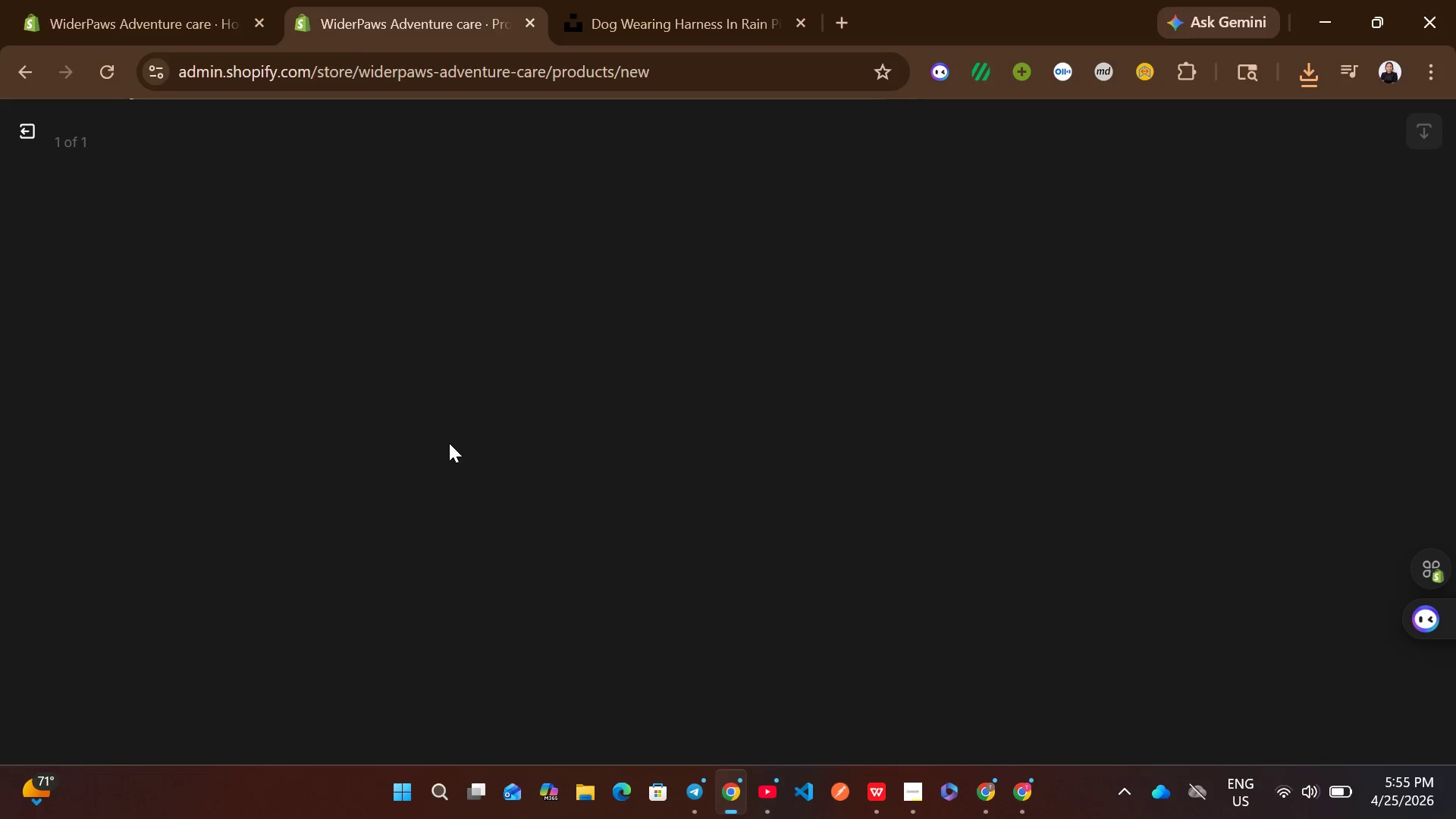 
left_click([1200, 397])
 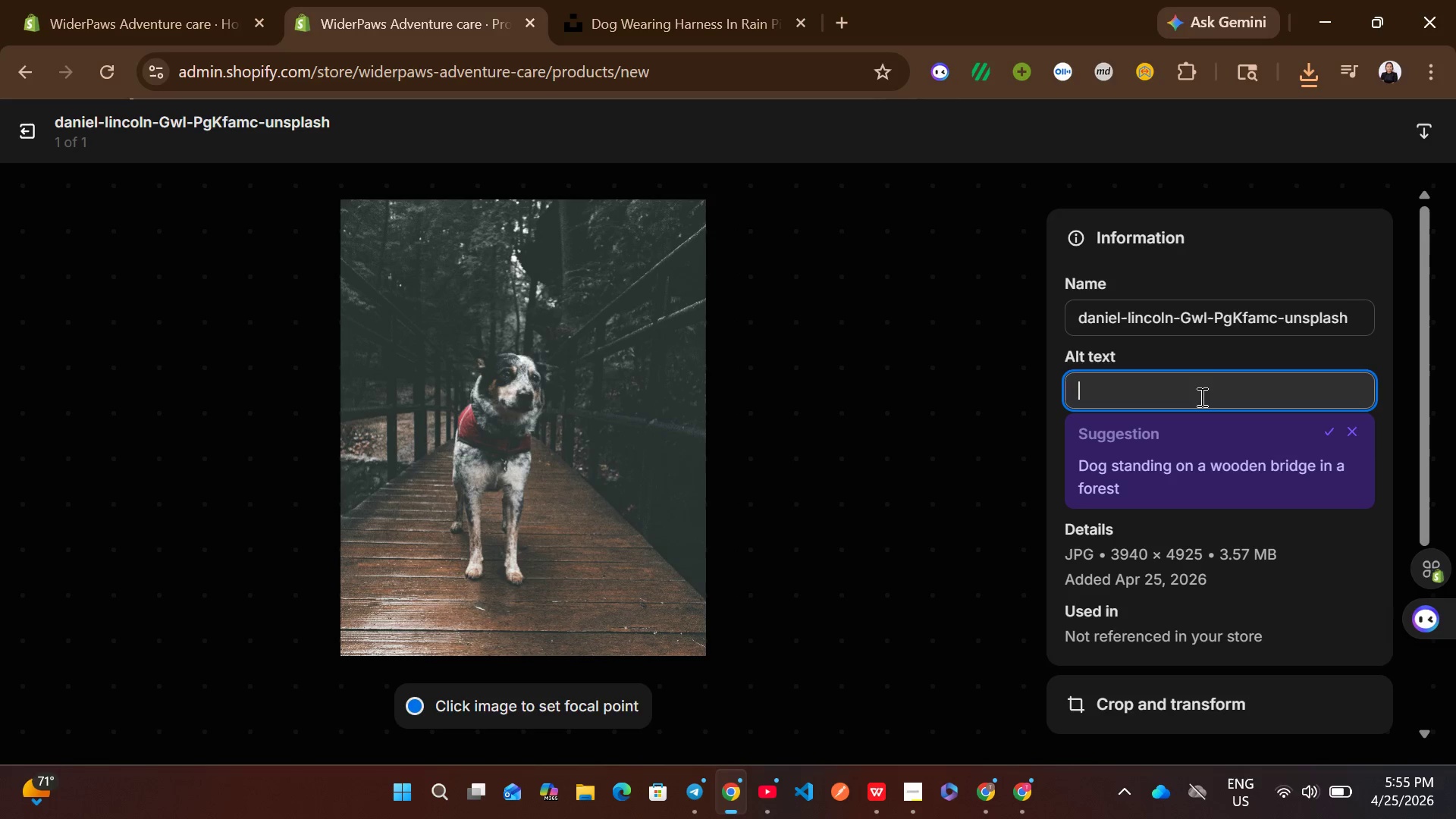 
key(Control+ControlLeft)
 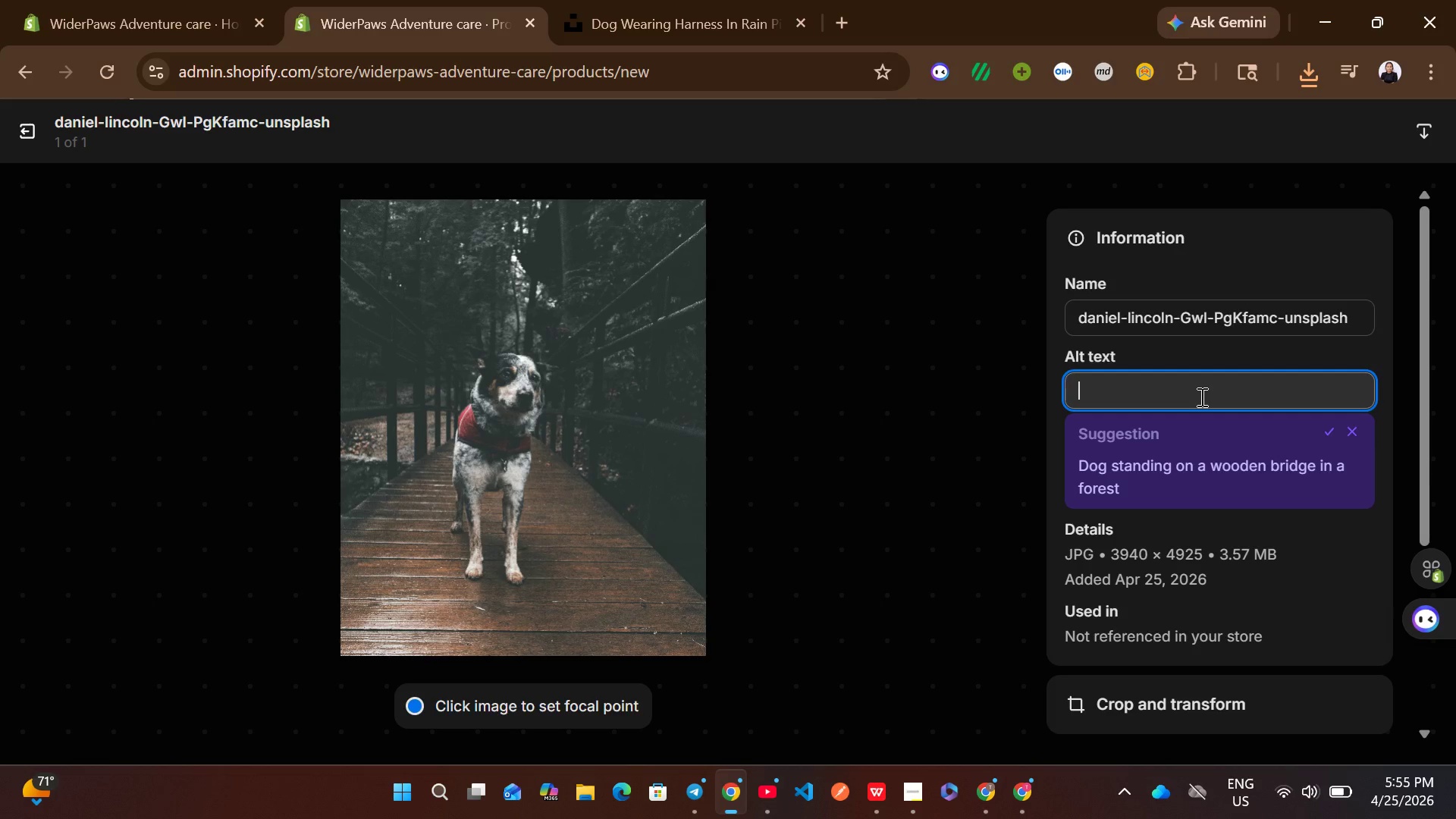 
key(Control+V)
 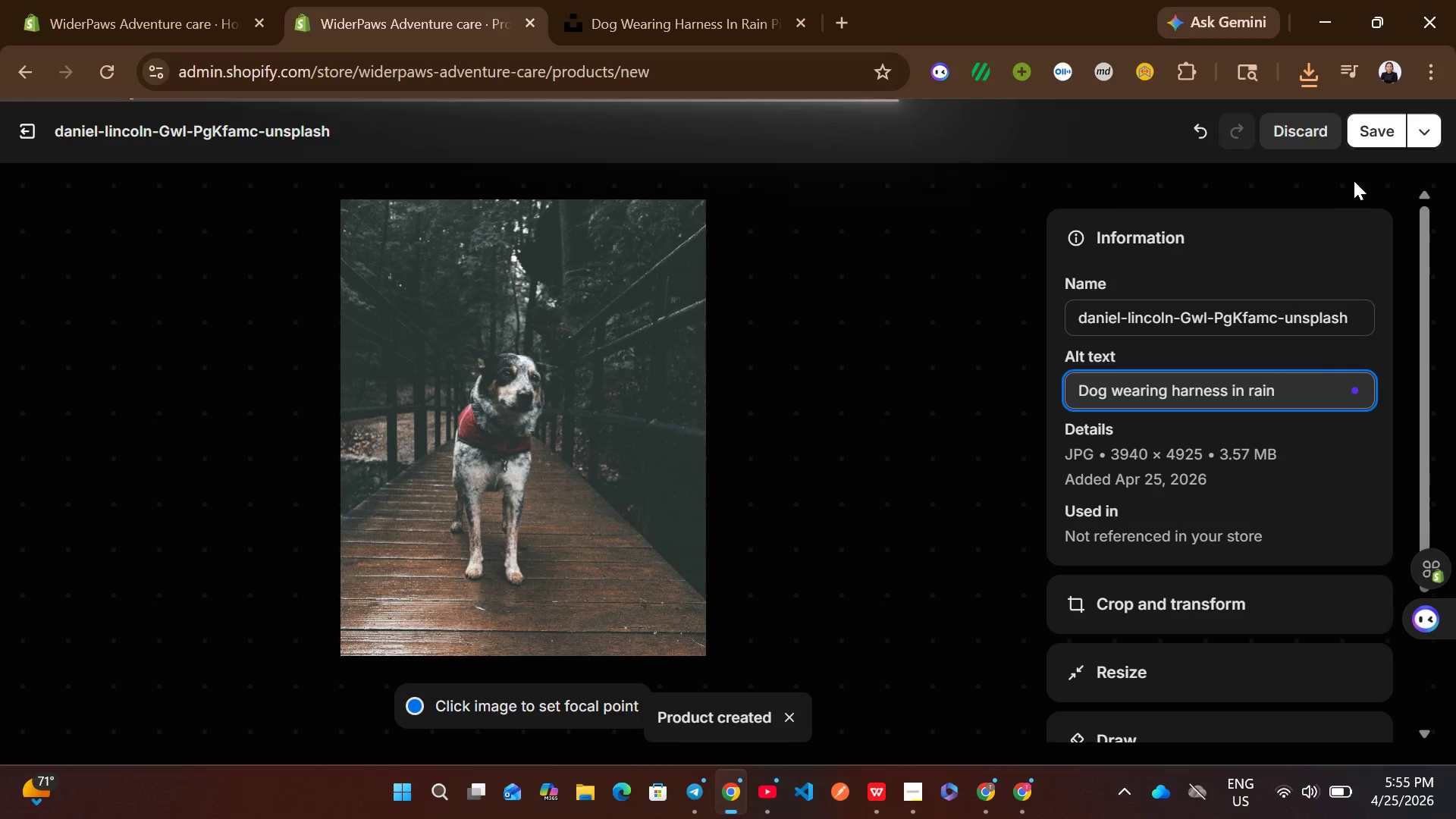 
left_click([1373, 123])
 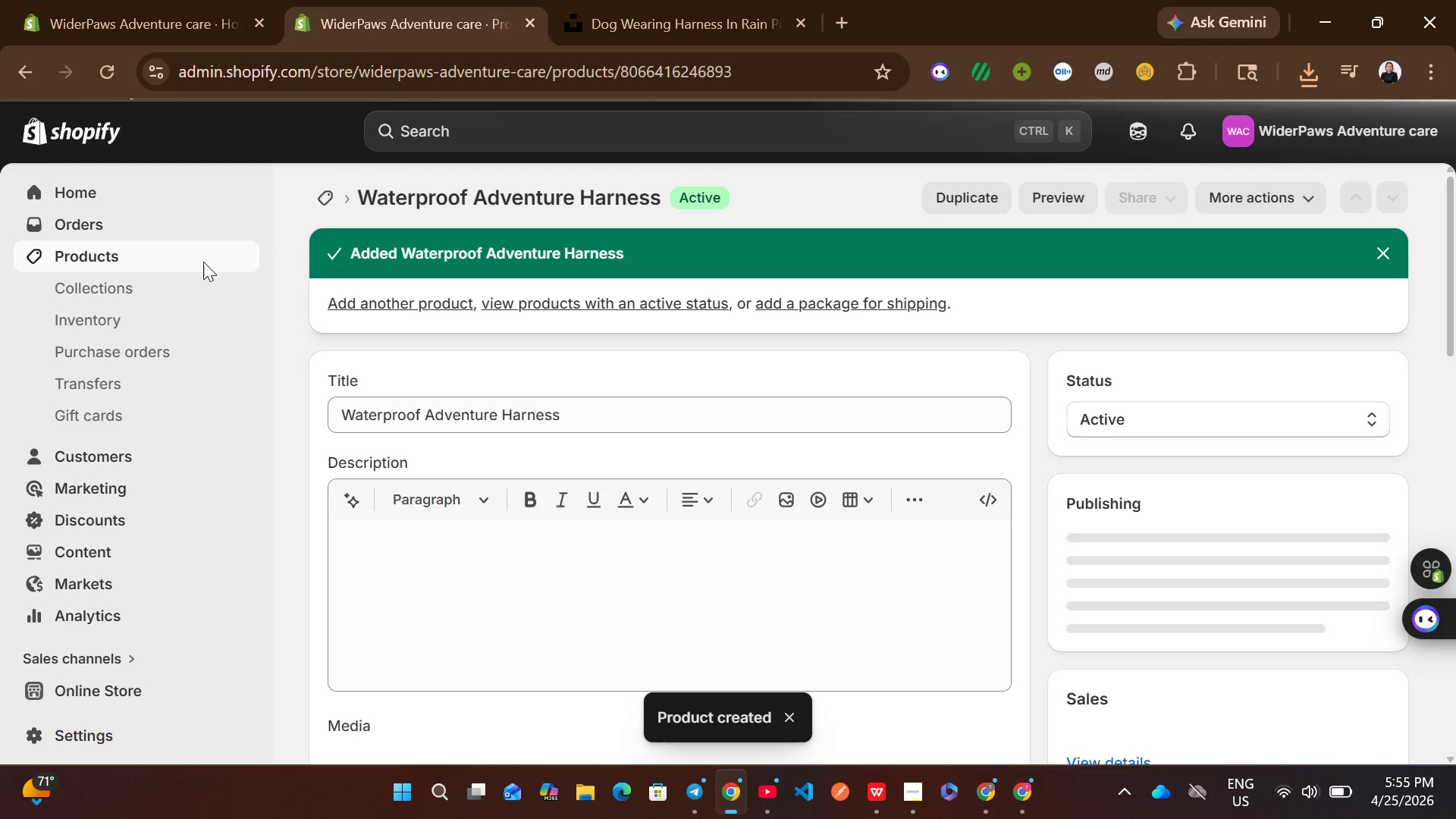 
left_click([170, 262])
 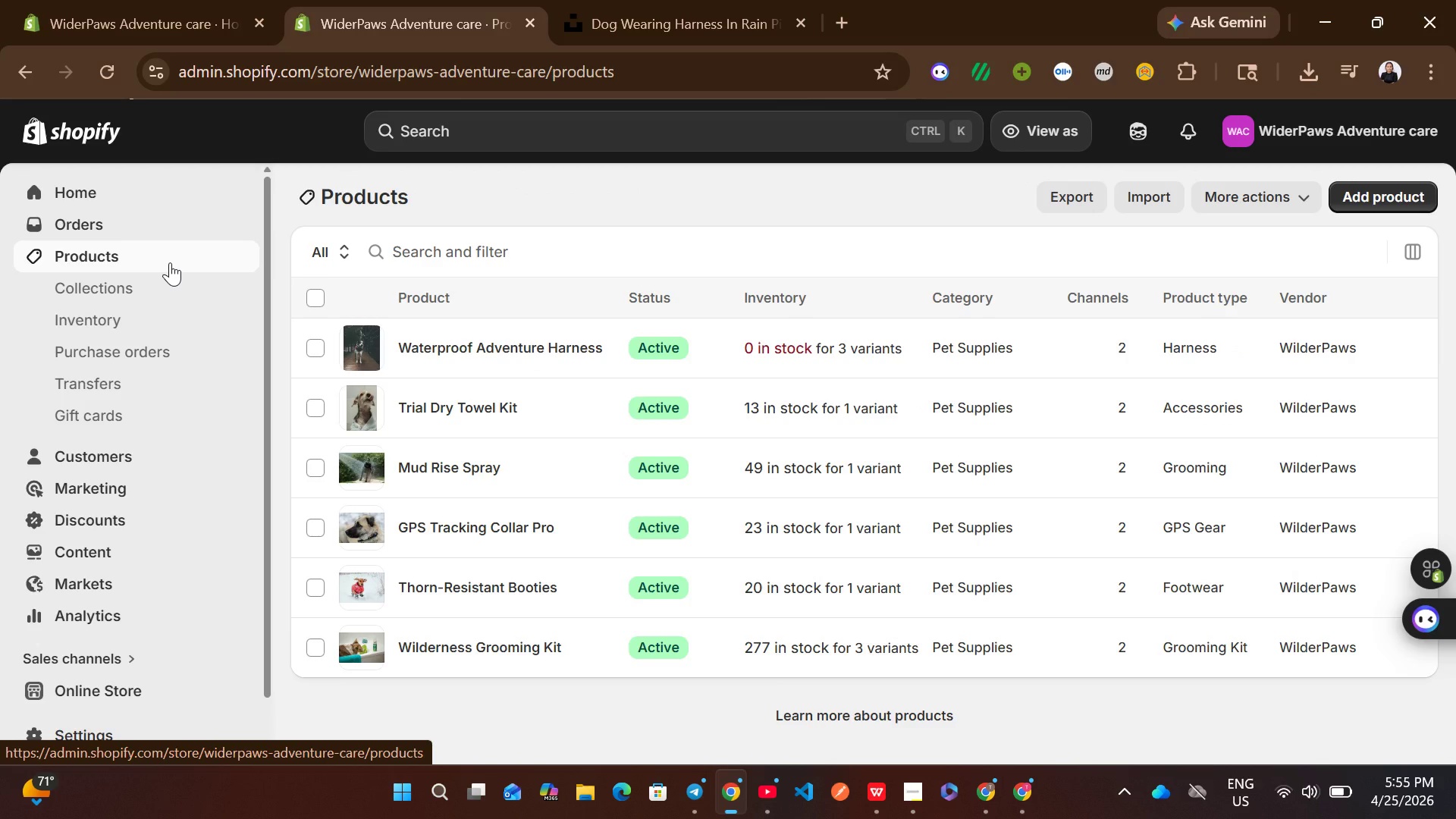 
wait(8.72)
 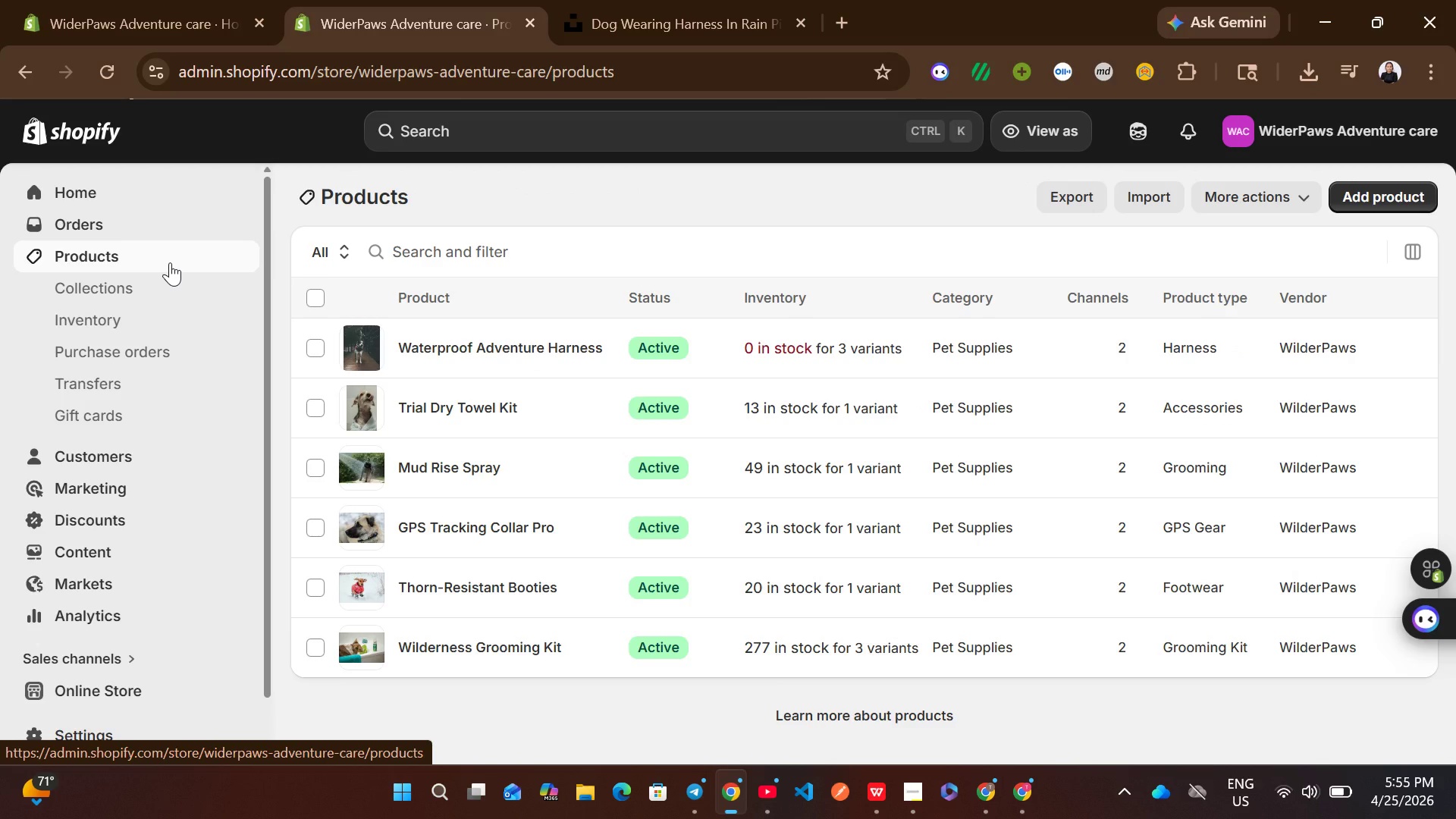 
left_click([1362, 194])
 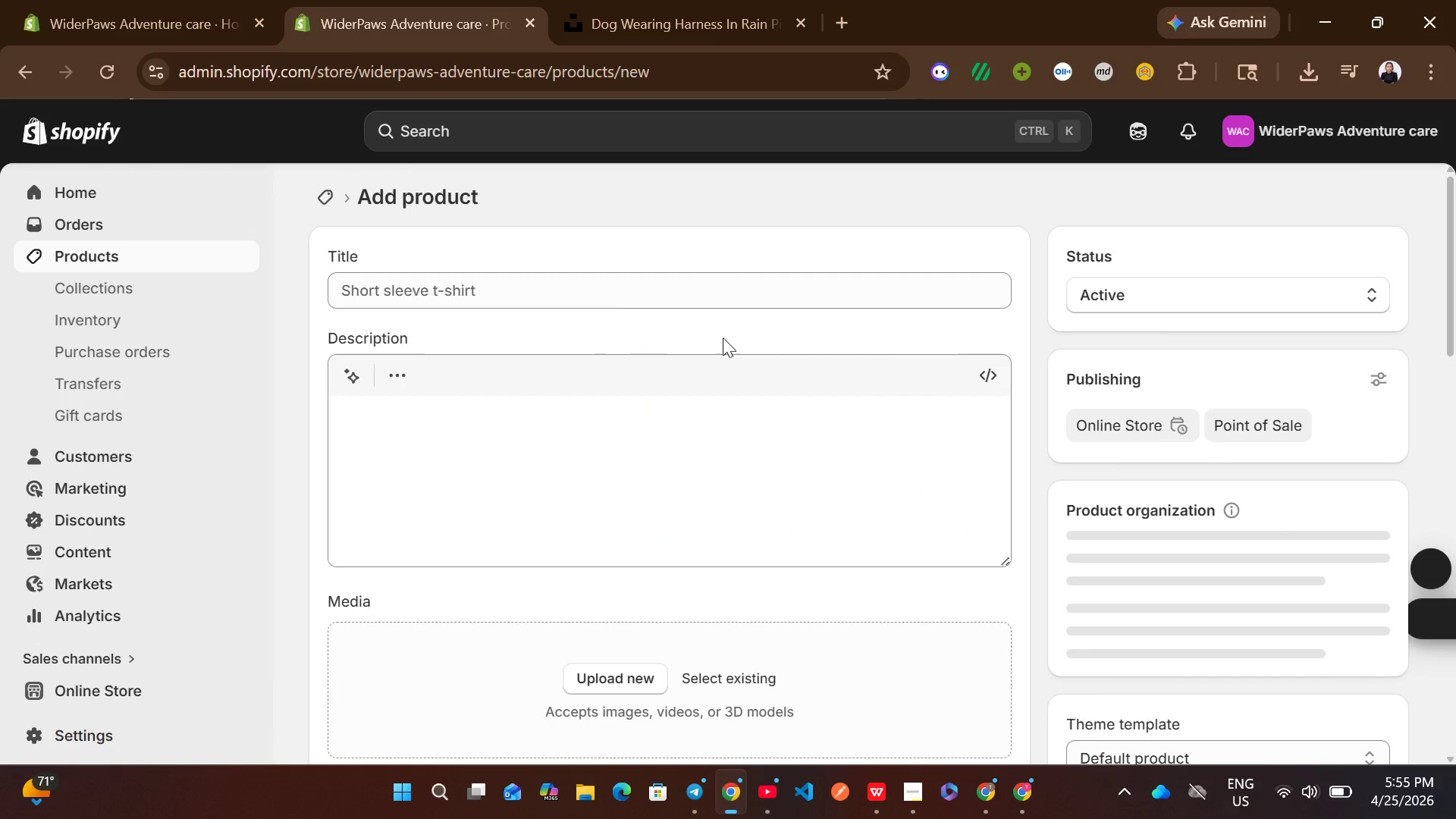 
left_click([568, 291])
 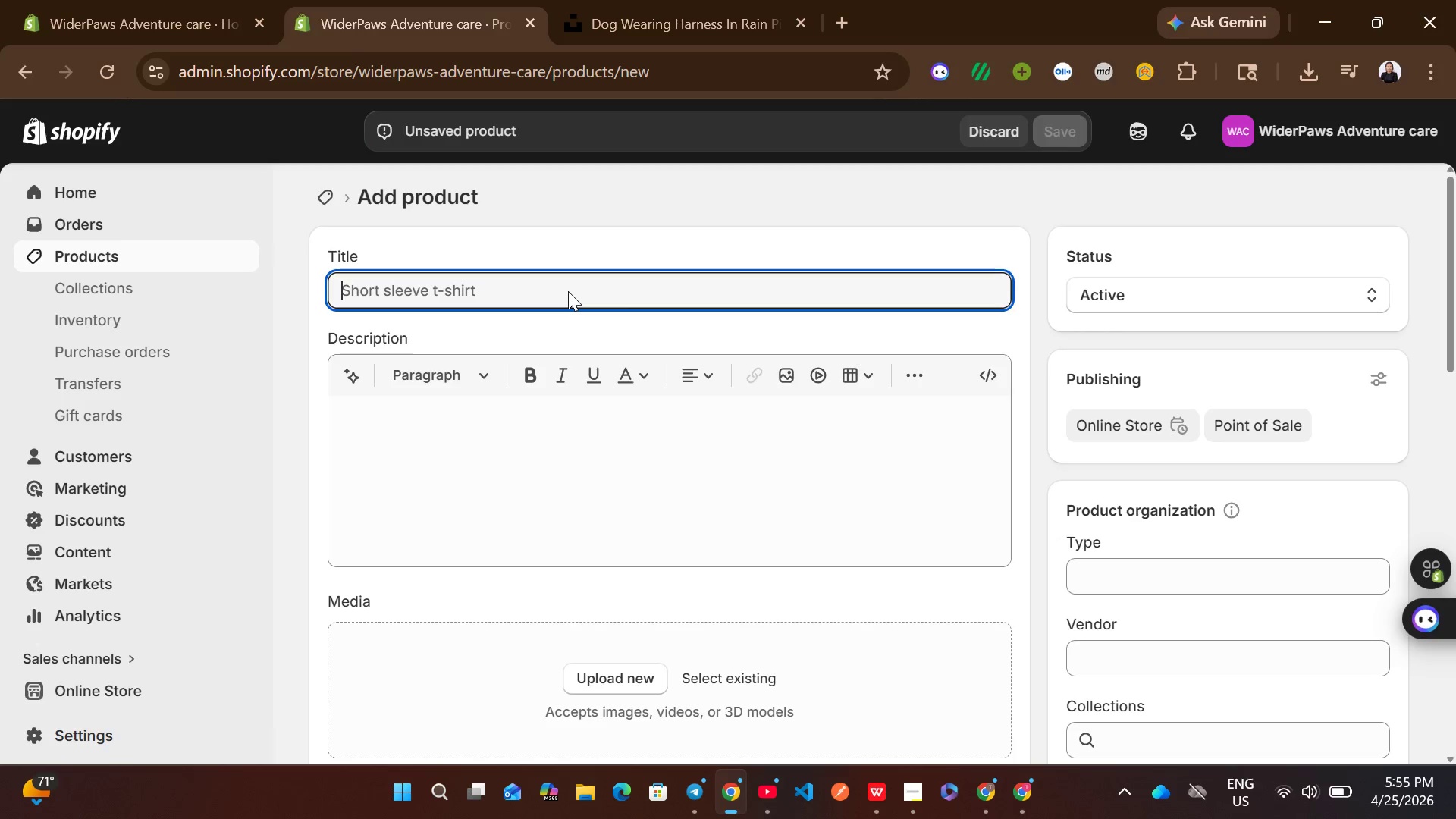 
wait(8.84)
 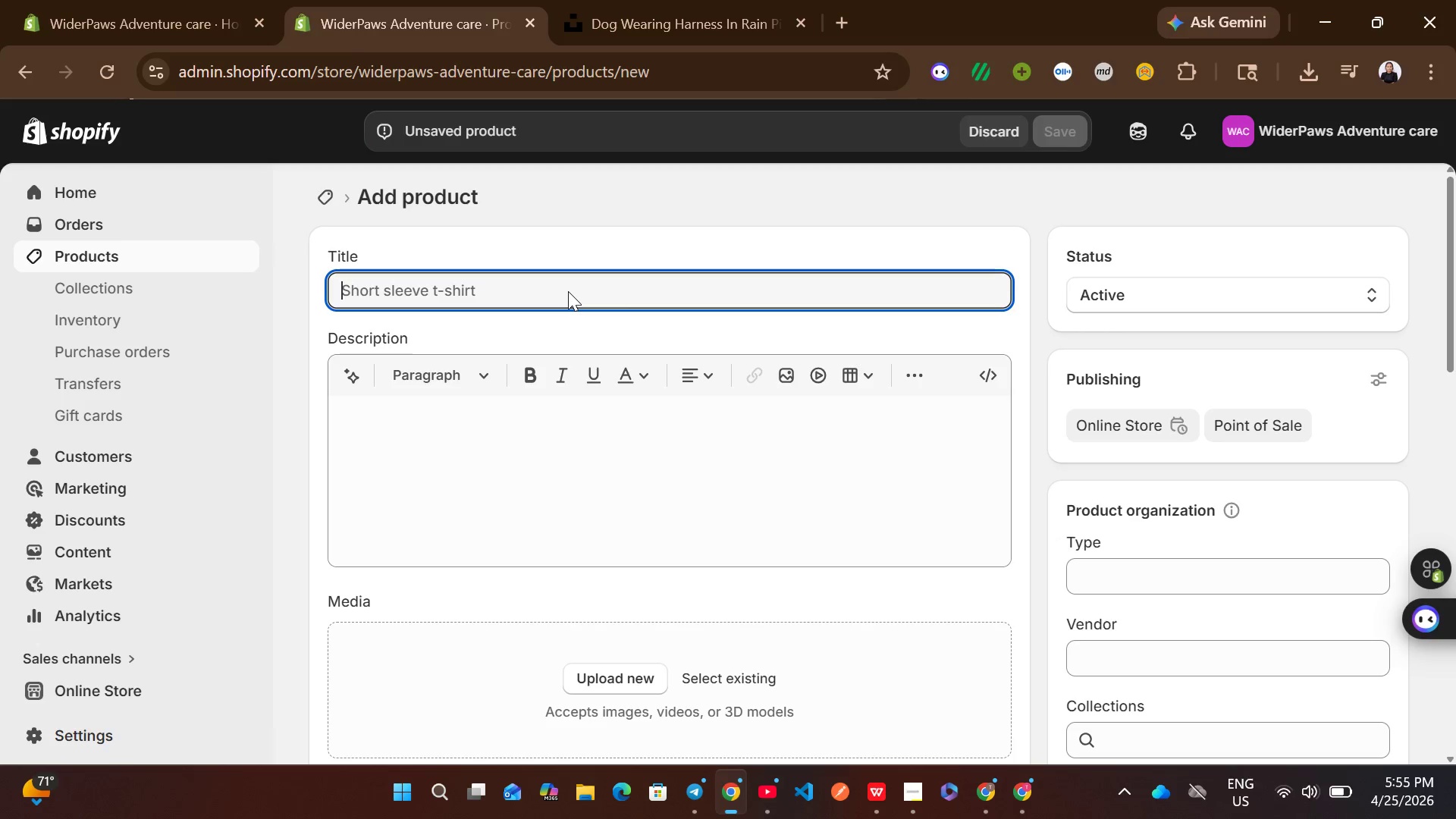 
type(Float Fetching )
key(Backspace)
key(Backspace)
key(Backspace)
key(Backspace)
type( Toy)
 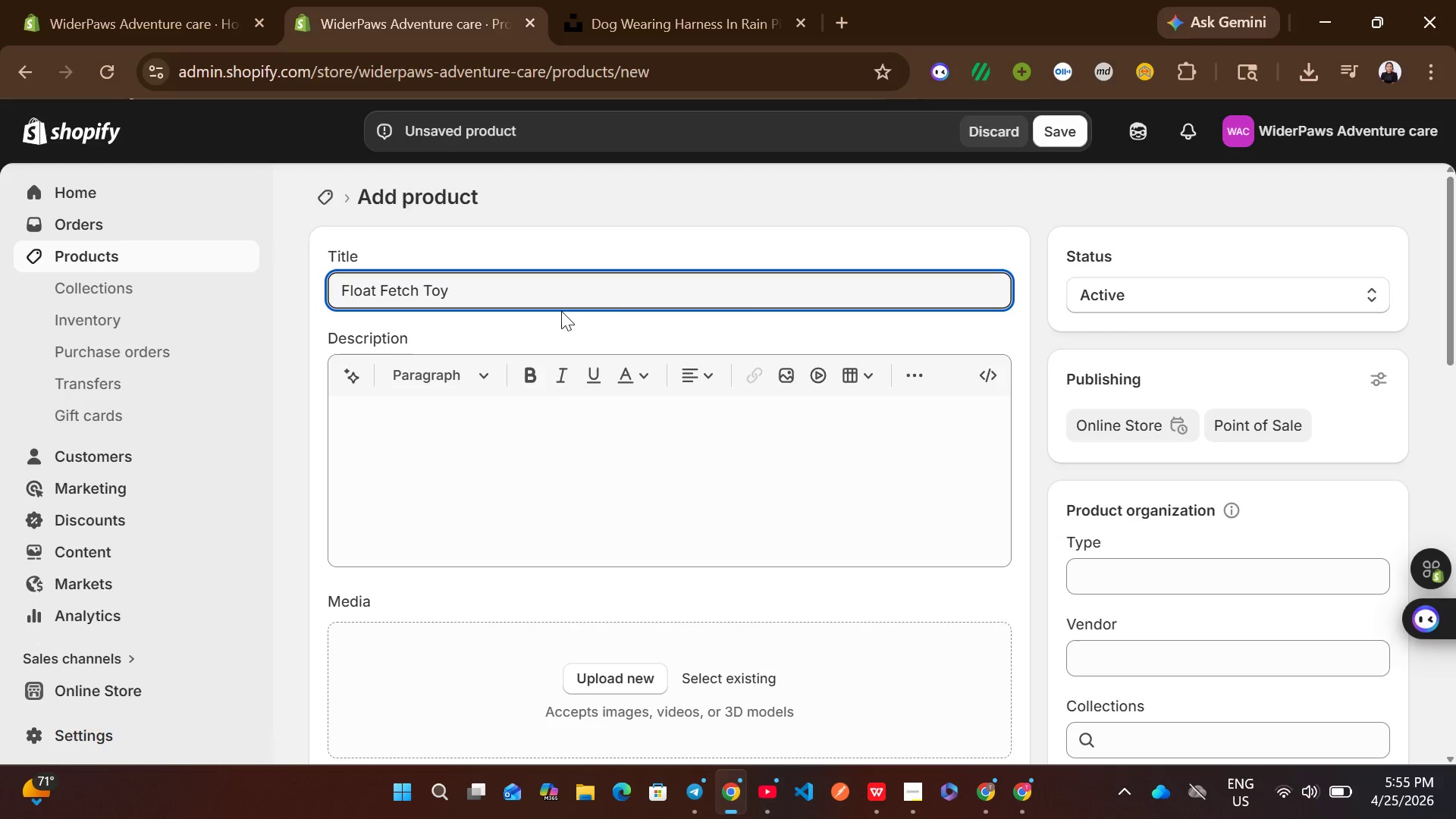 
left_click([535, 435])
 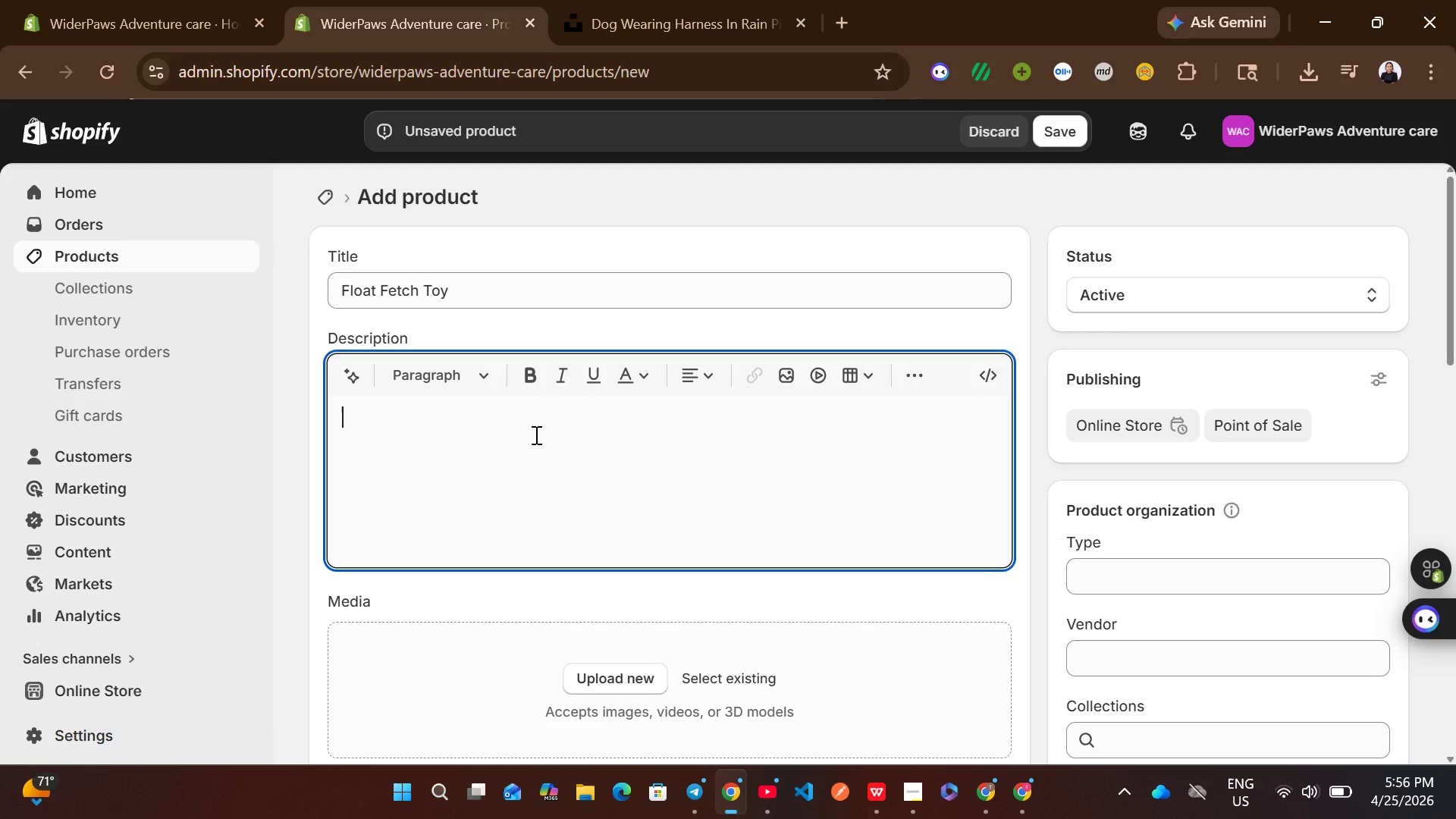 
type(High-bounce floating )
 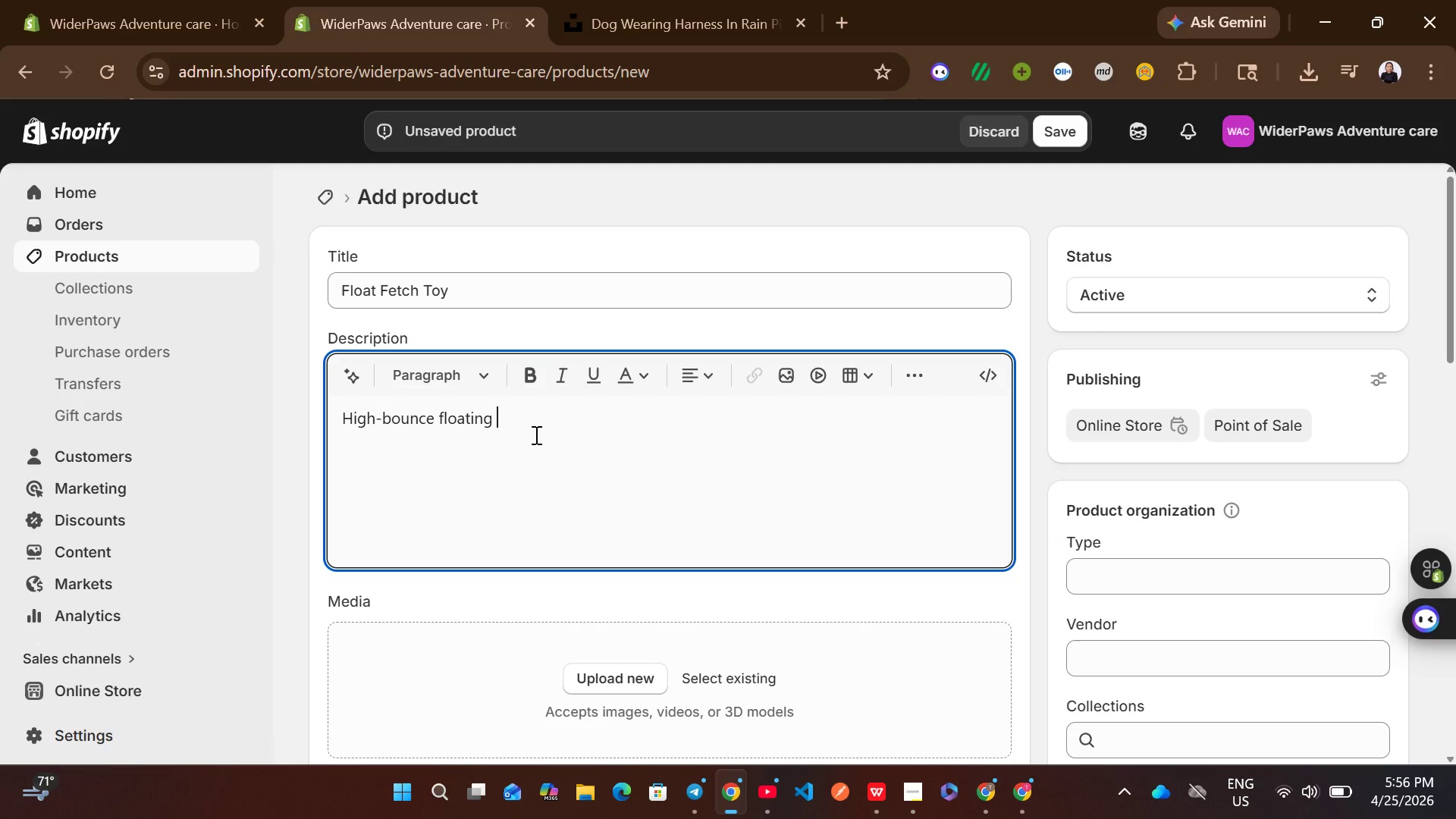 
type(toy for lakes and rivers.)
 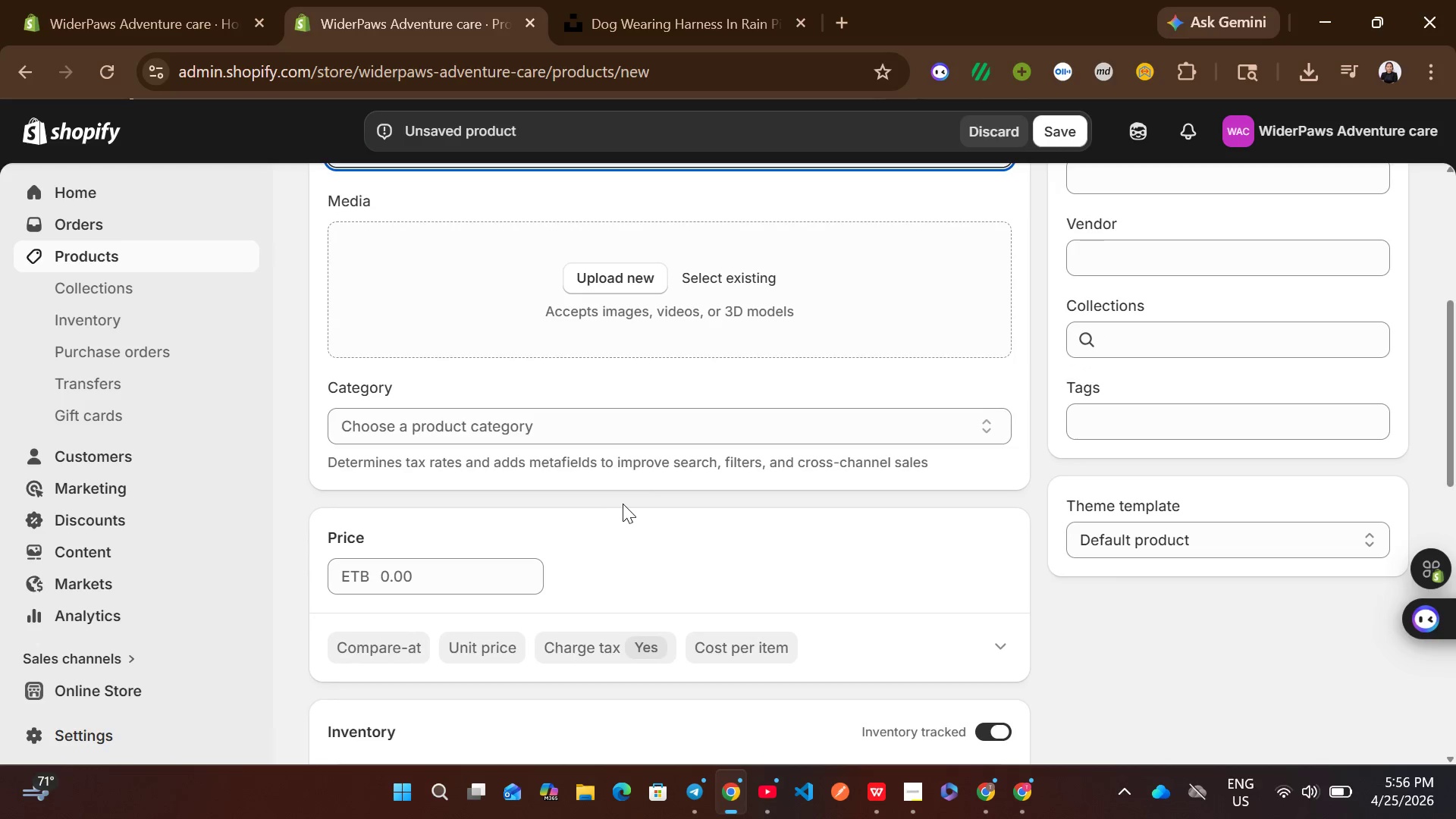 
left_click([655, 422])
 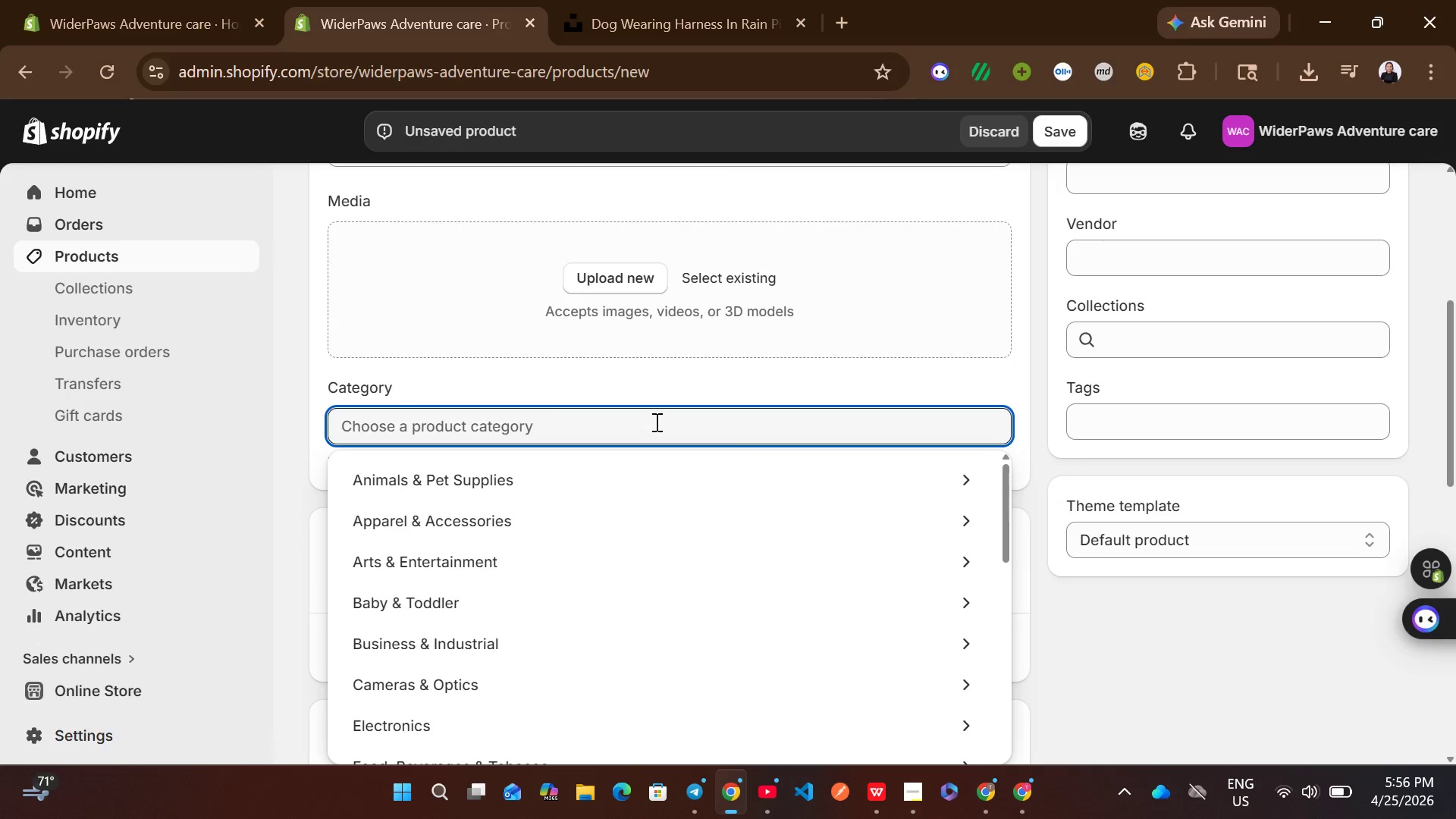 
type(pet )
key(Backspace)
key(Backspace)
type(pet su)
 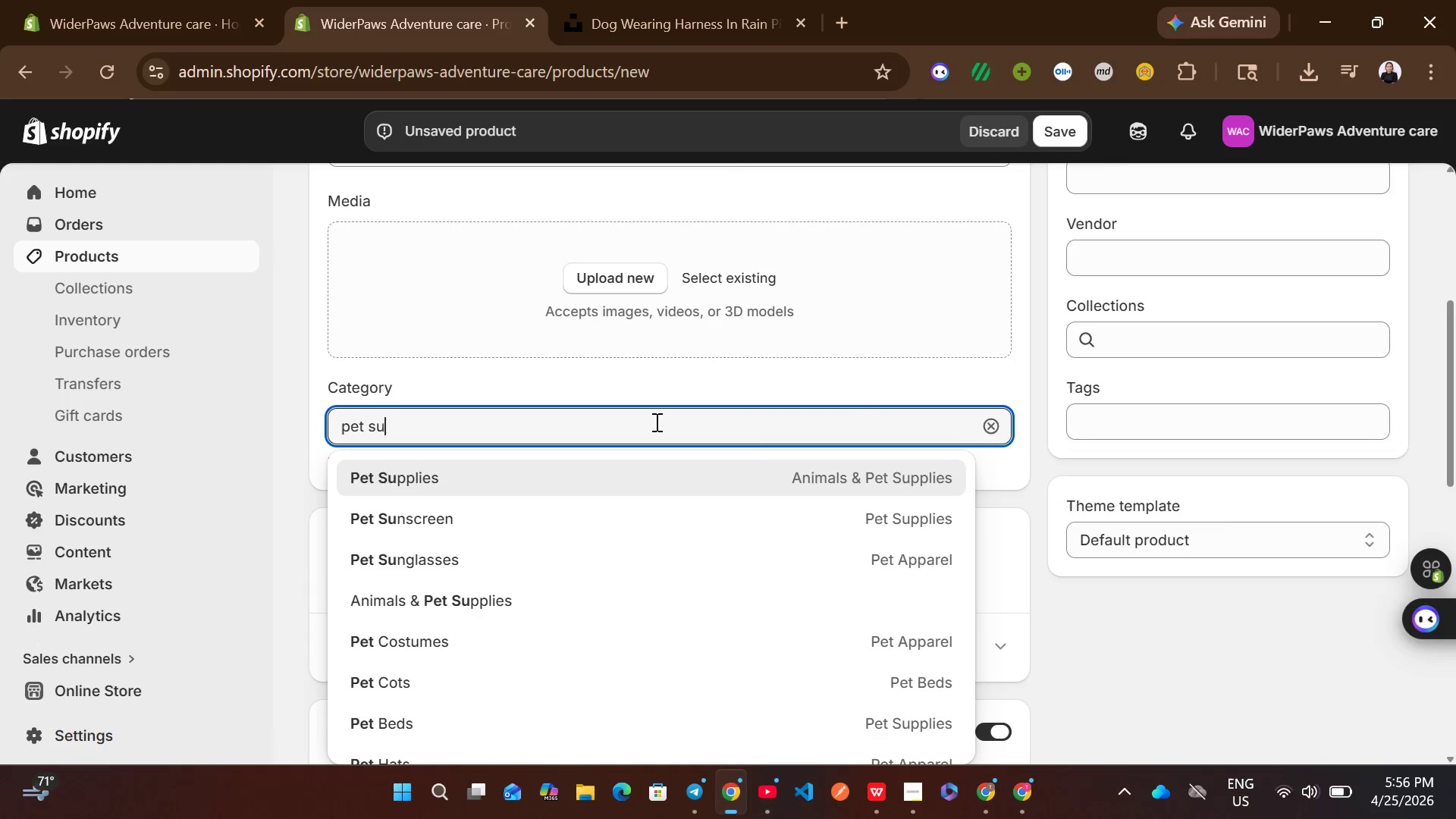 
left_click([617, 479])
 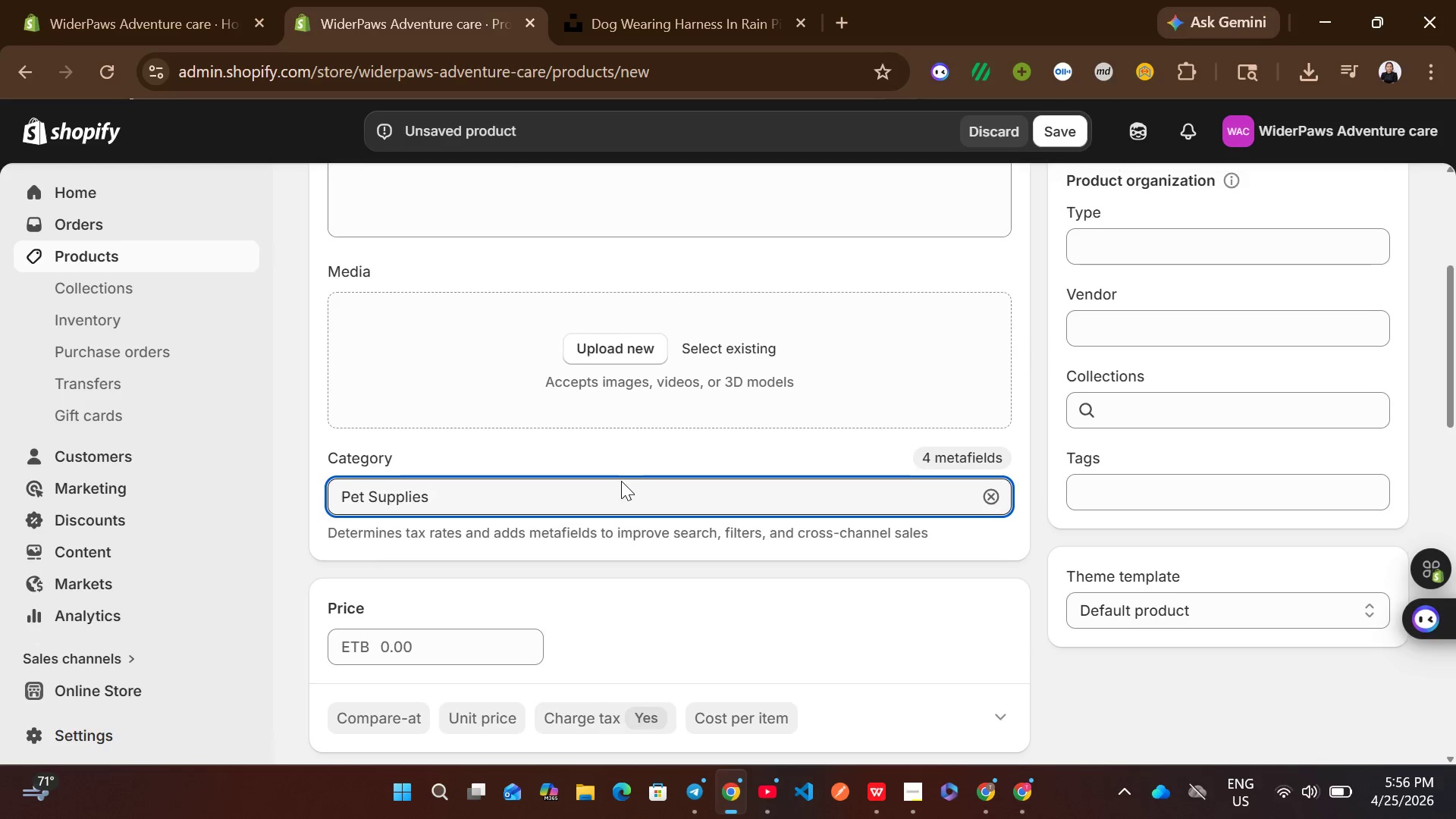 
left_click([1141, 335])
 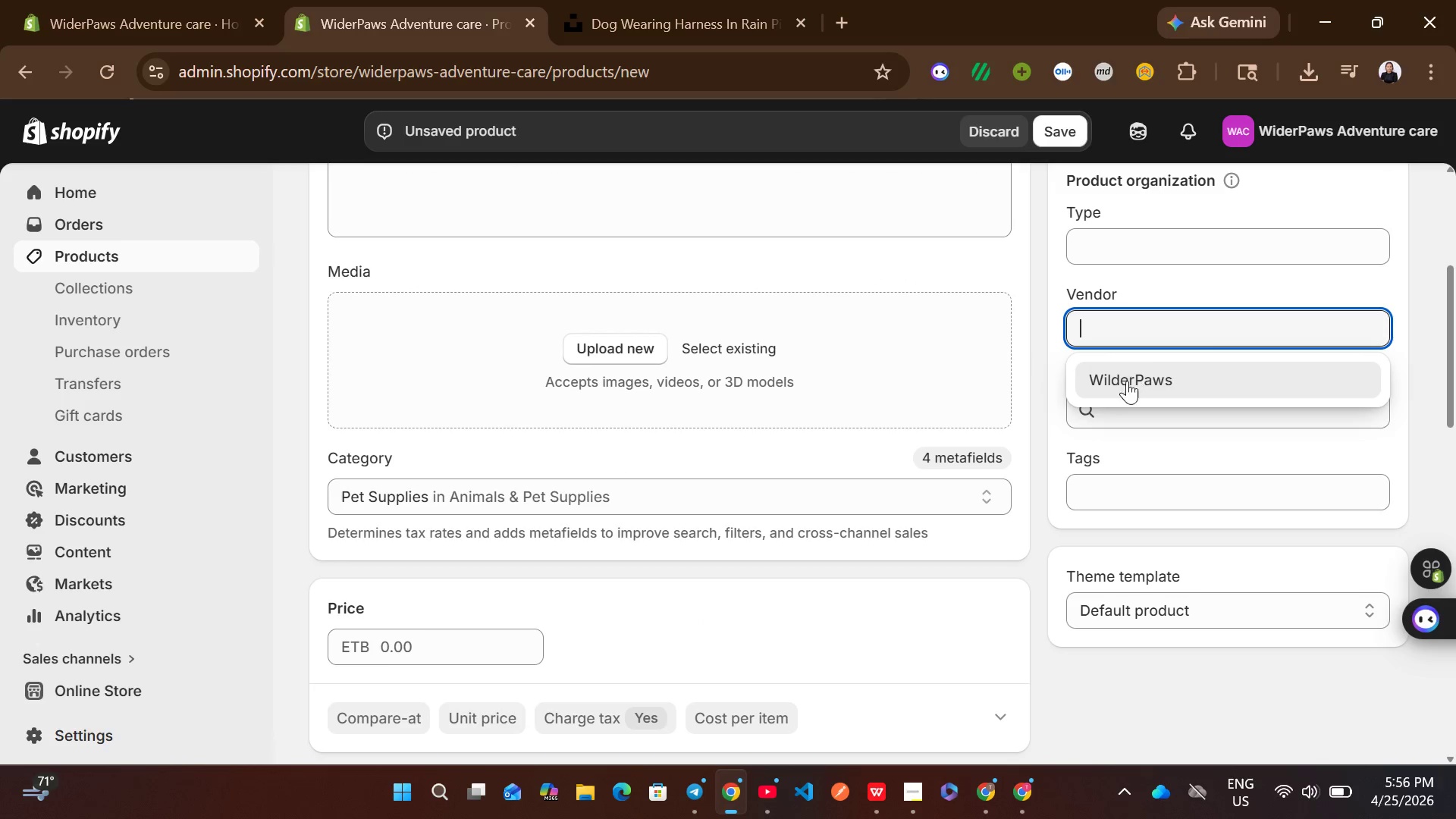 
left_click([1127, 382])
 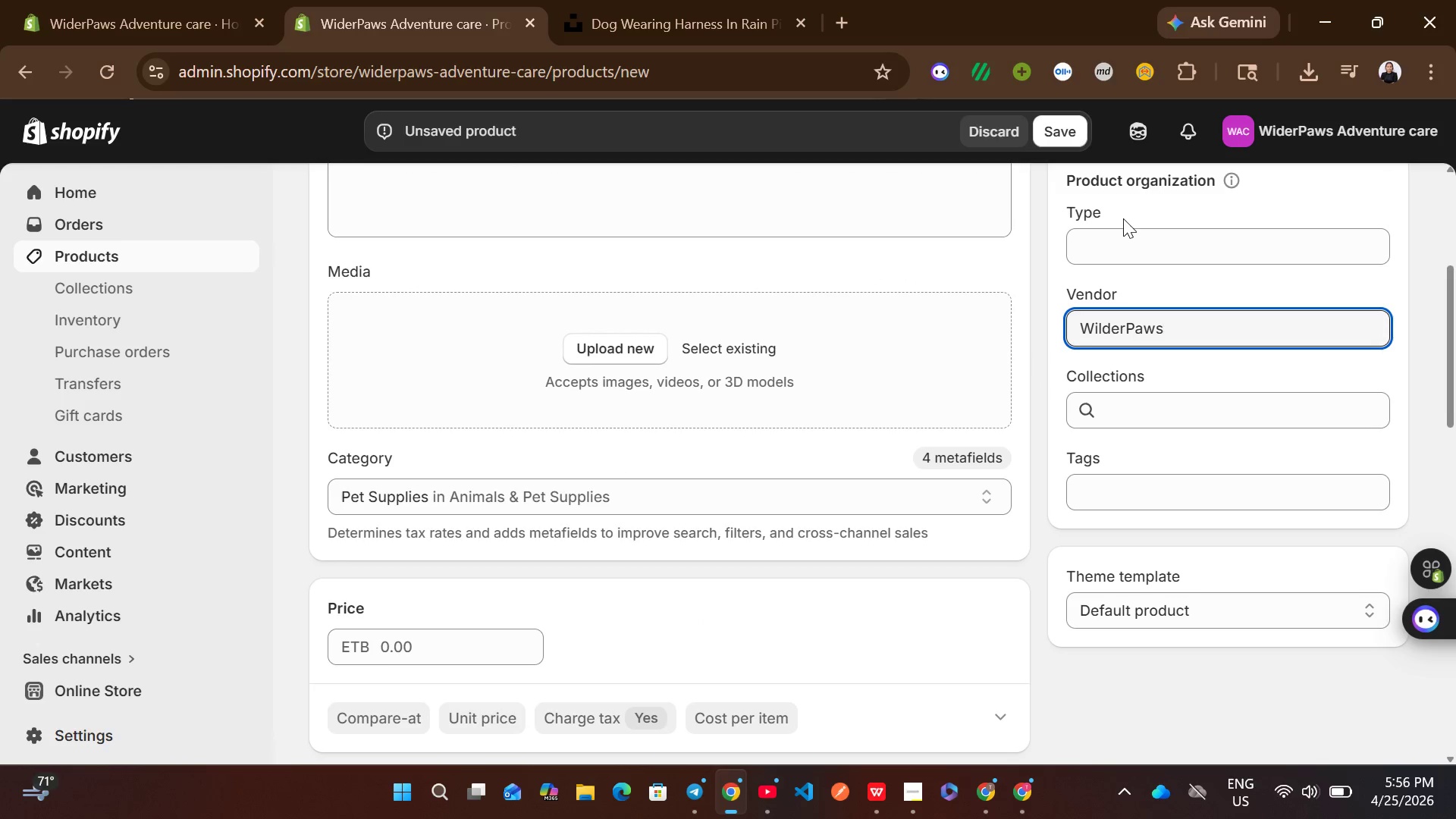 
left_click([1112, 243])
 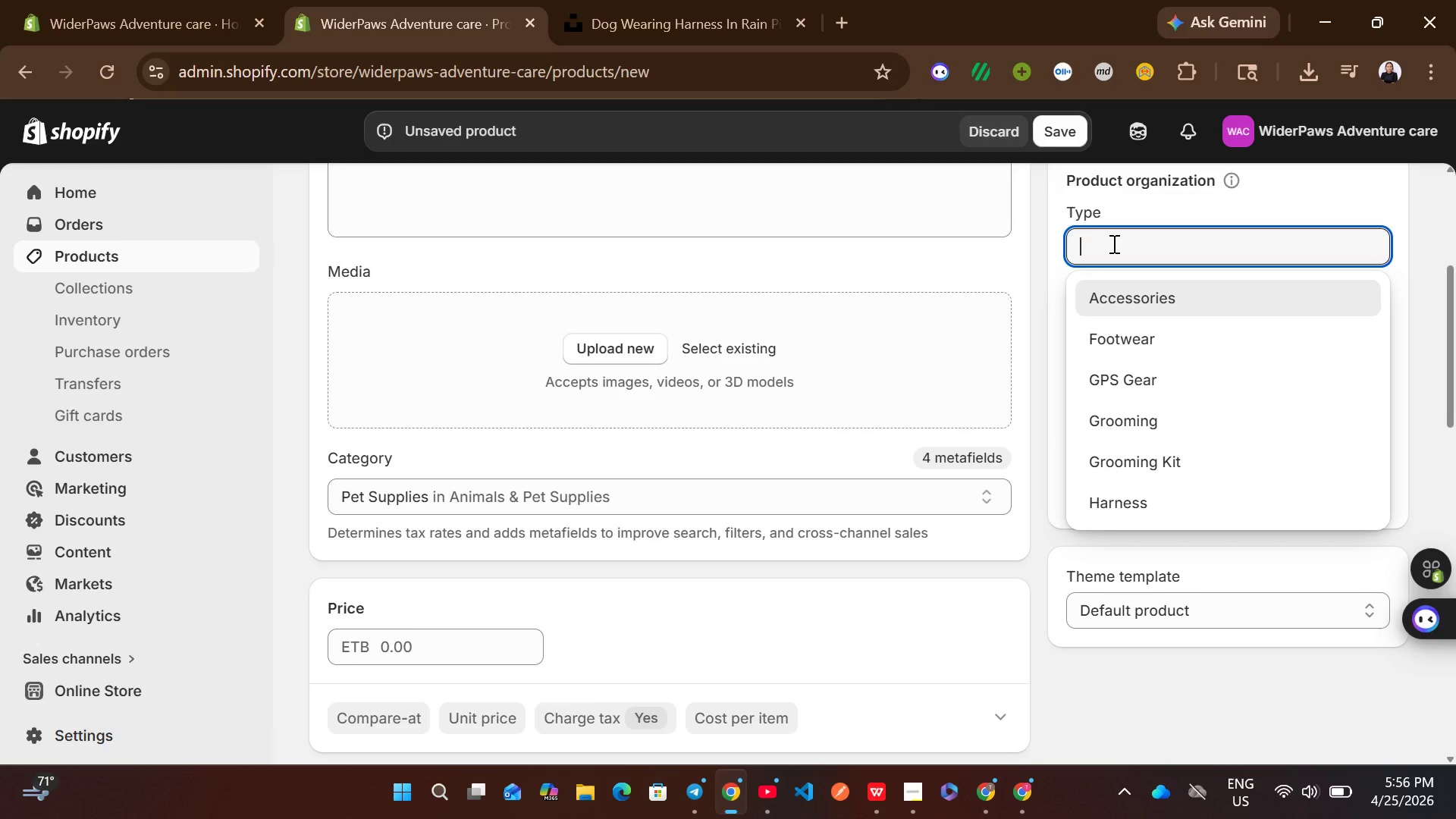 
type(Toys)
 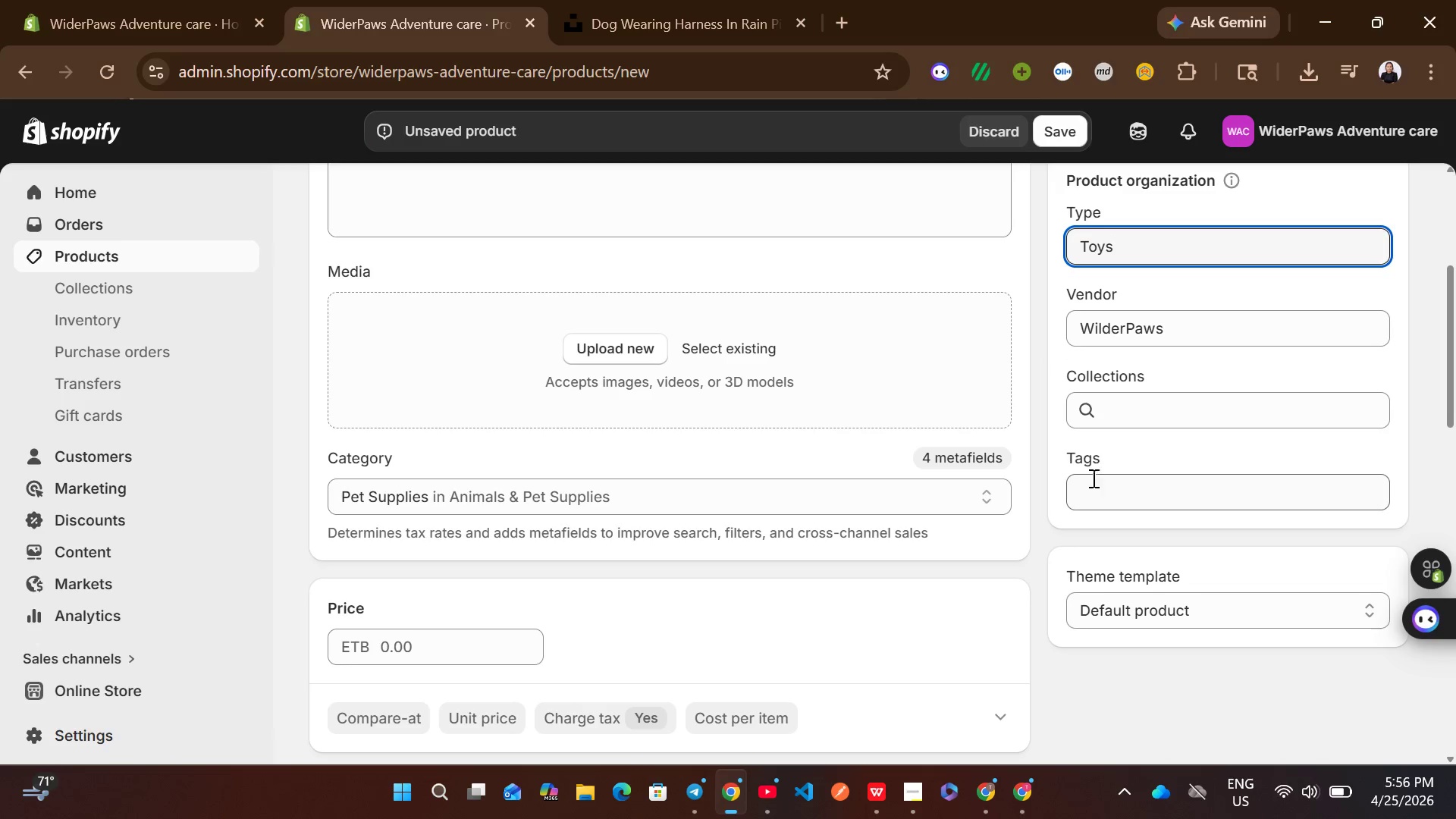 
left_click([1096, 493])
 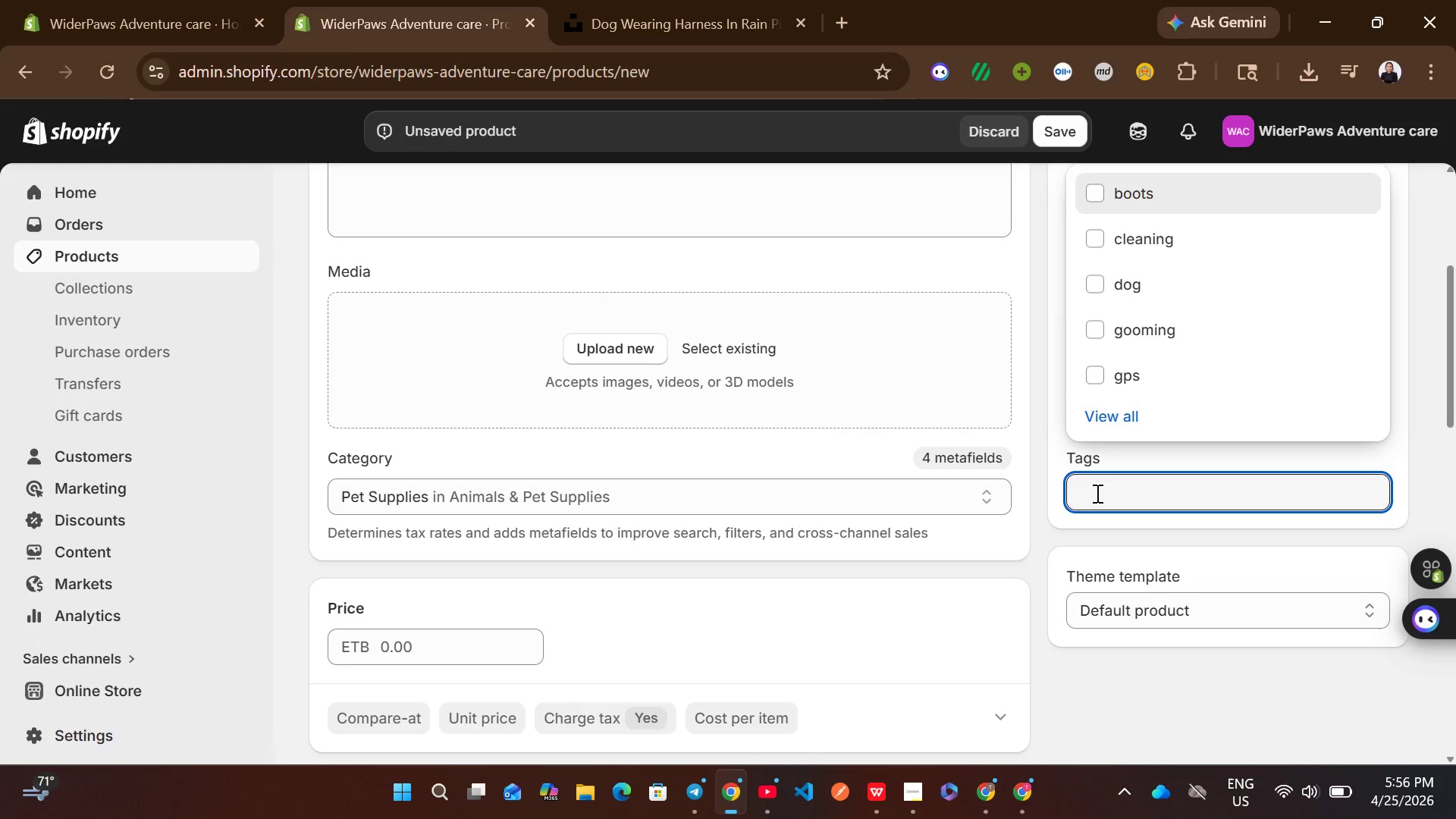 
wait(5.41)
 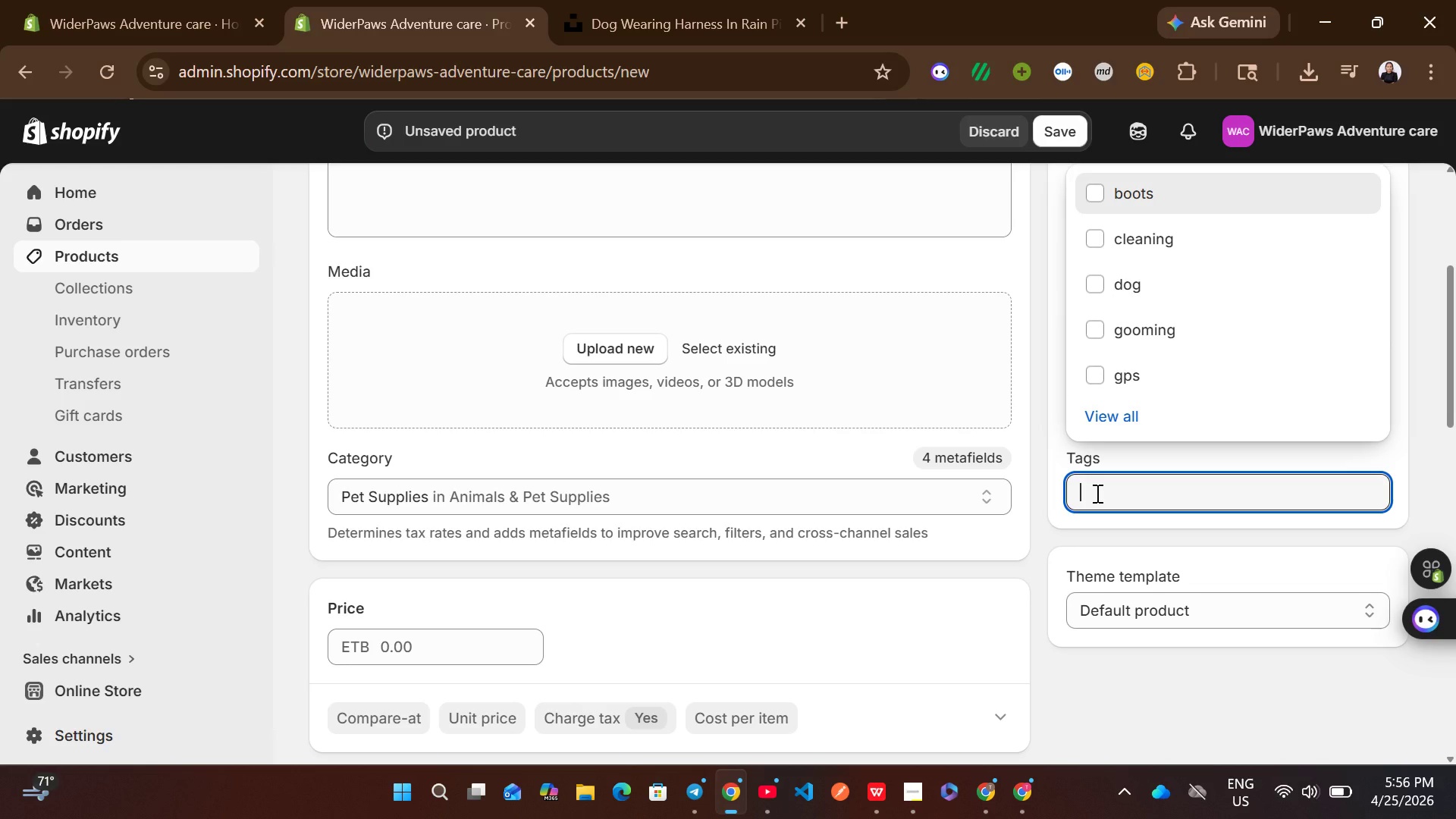 
type(water)
 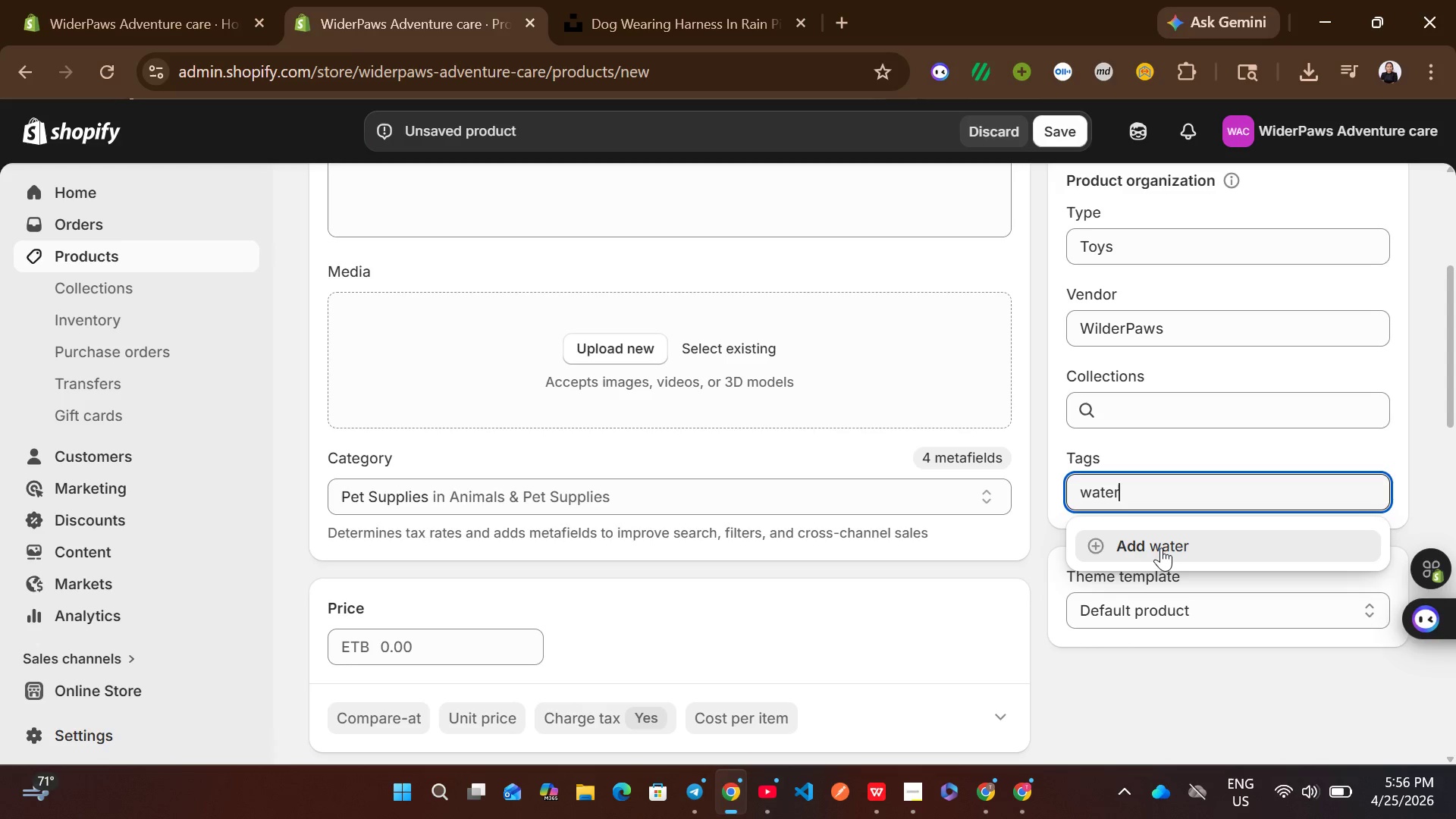 
left_click([1169, 545])
 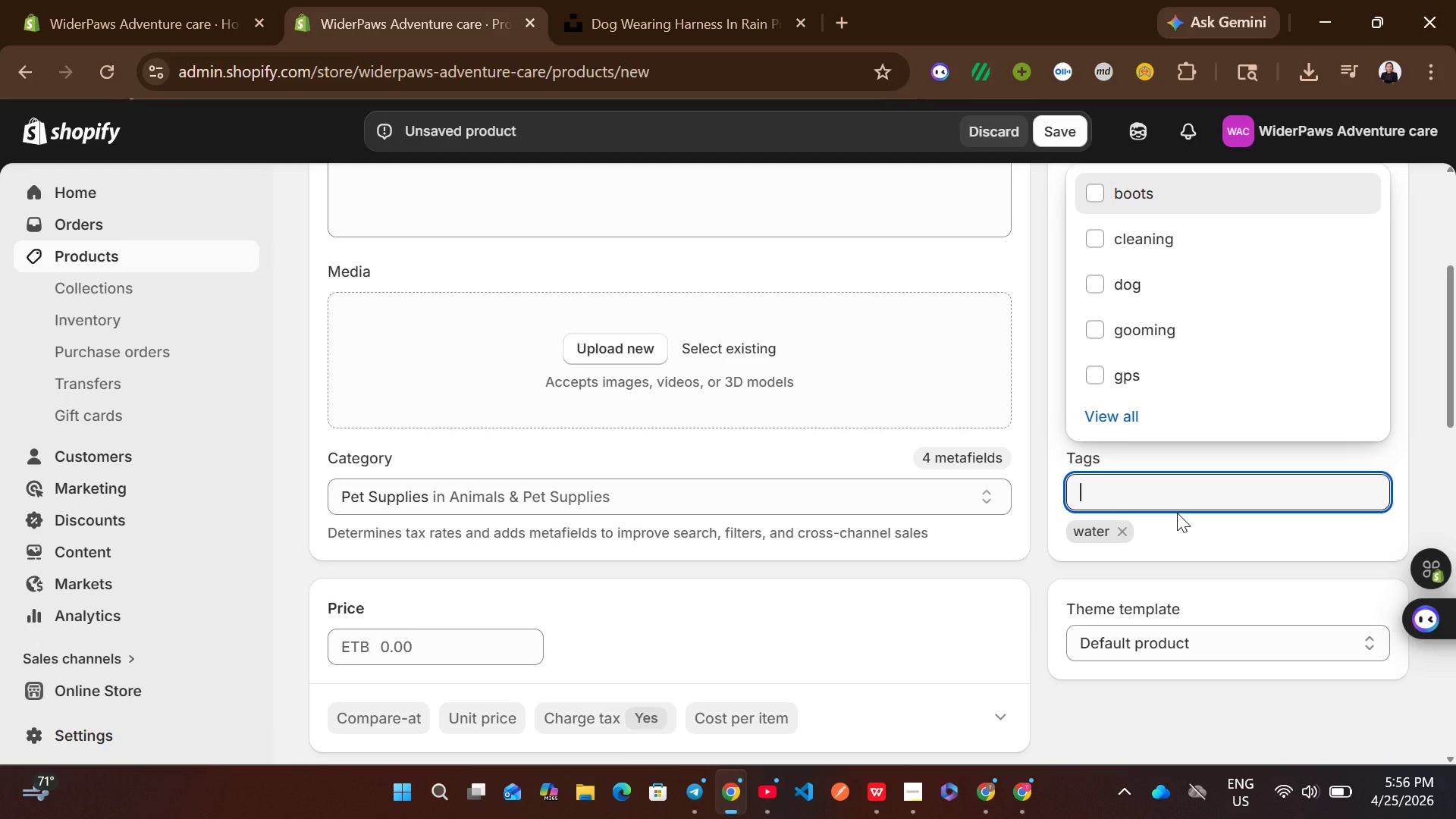 
type(toy)
 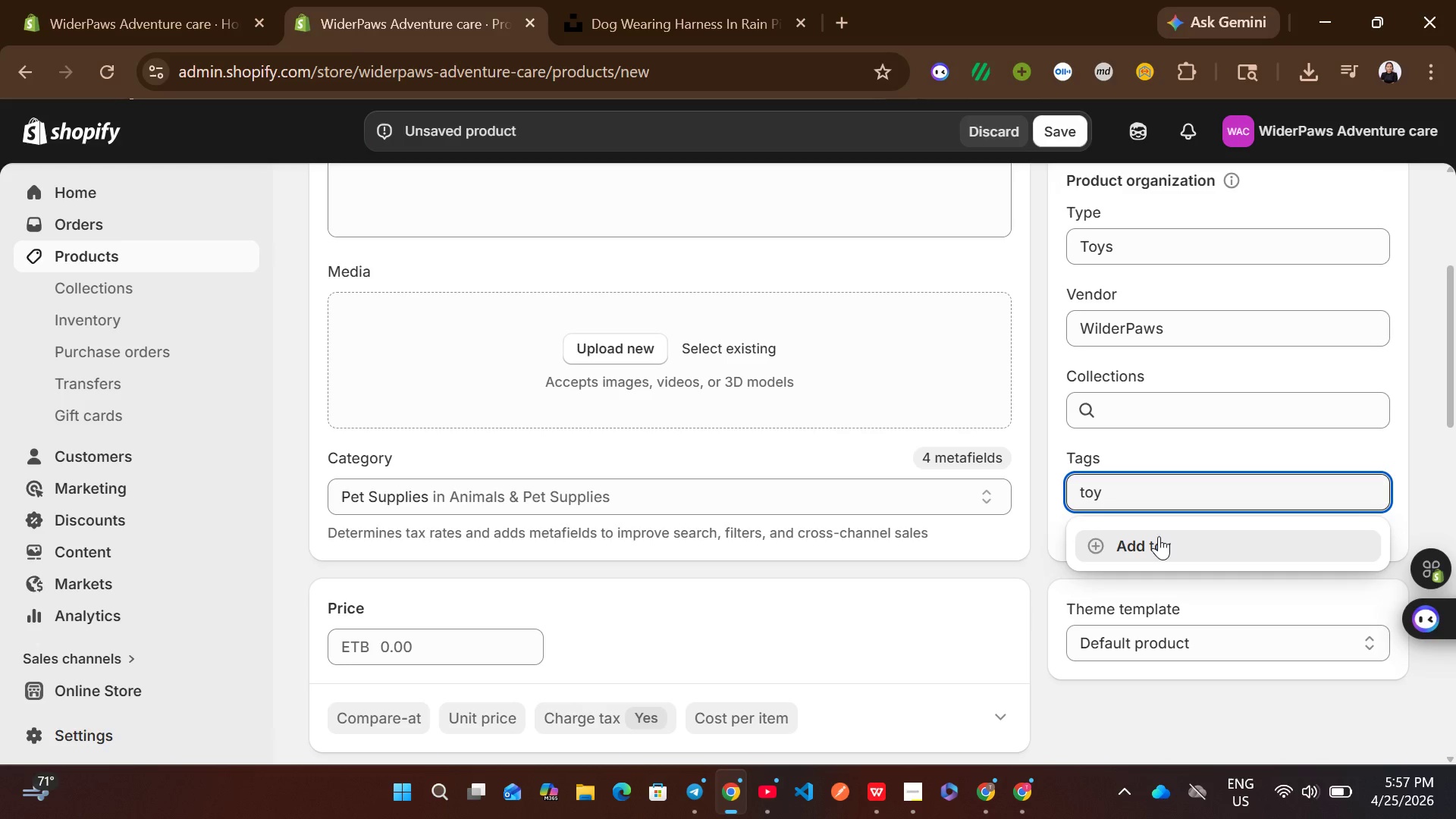 
left_click([1159, 536])
 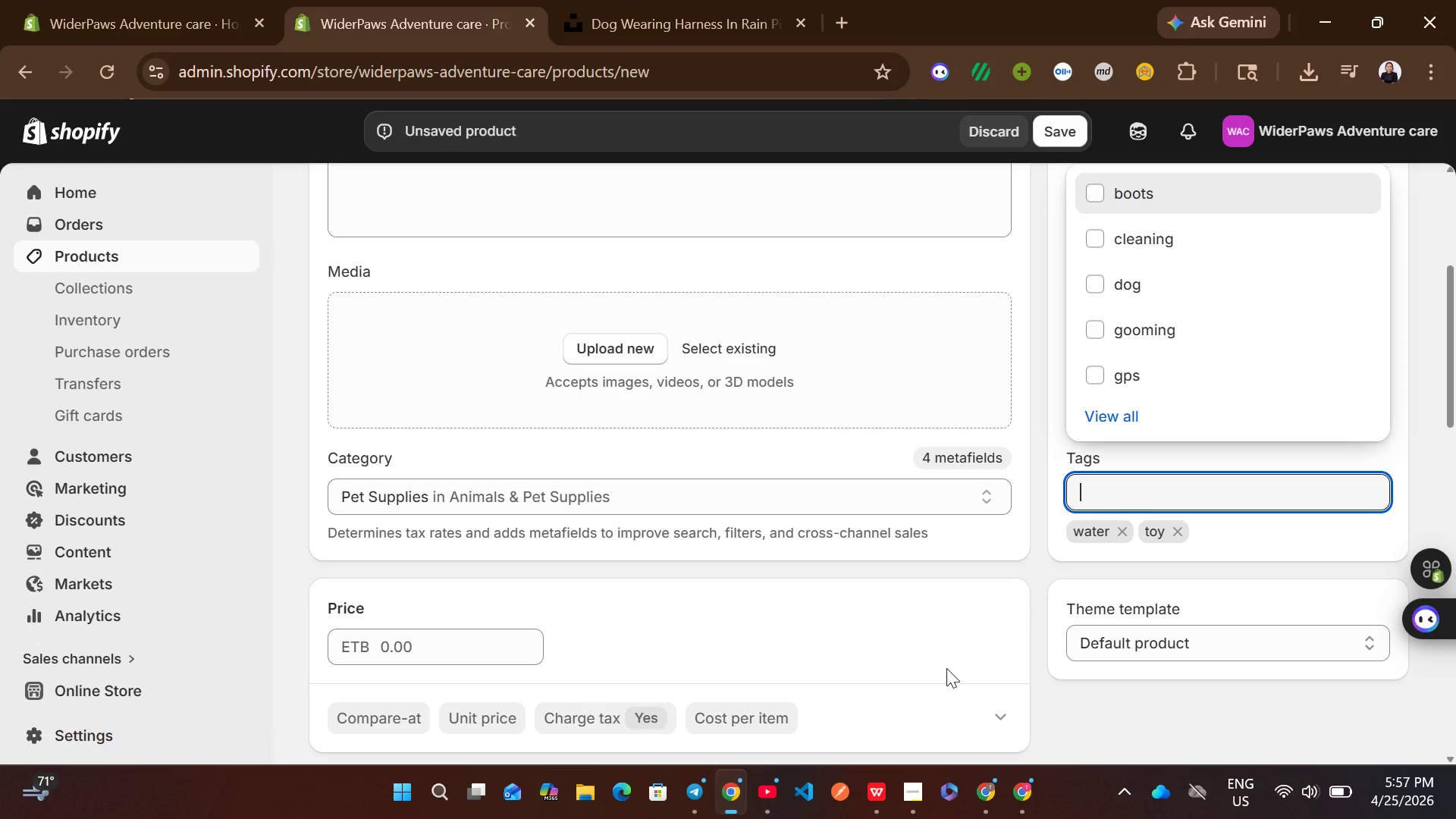 
wait(7.48)
 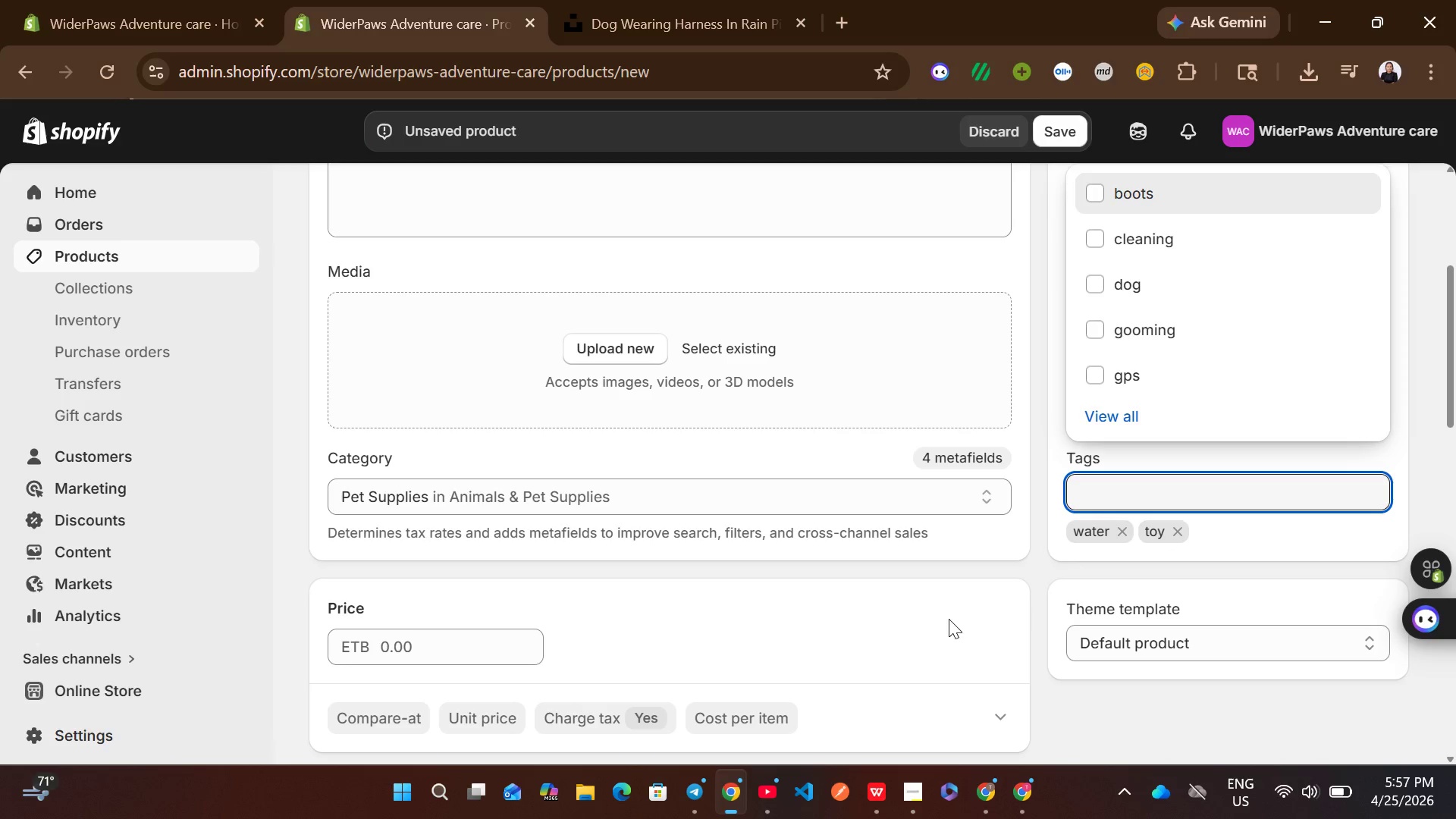 
left_click([394, 516])
 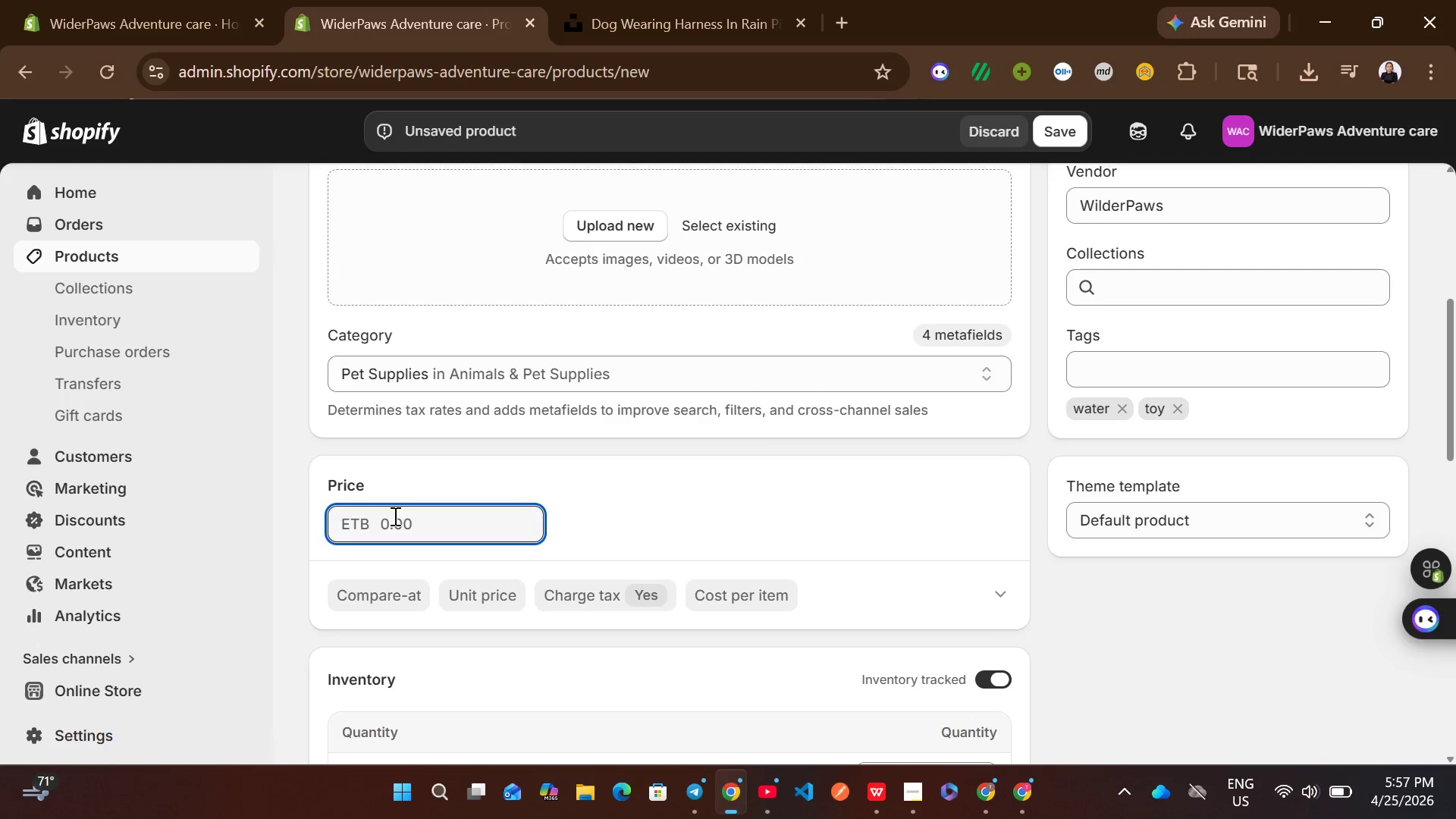 
key(1)
 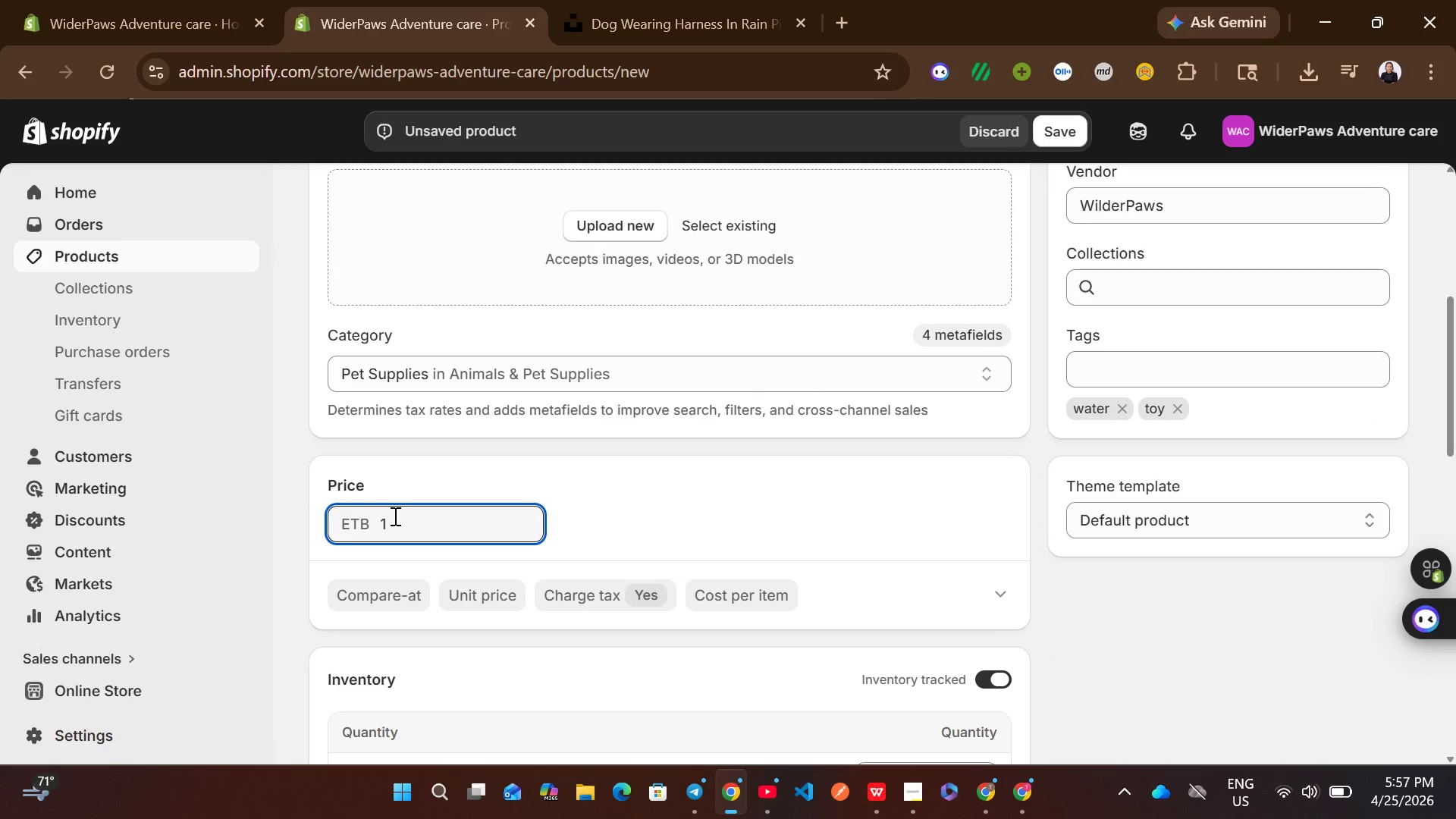 
key(Backspace)
 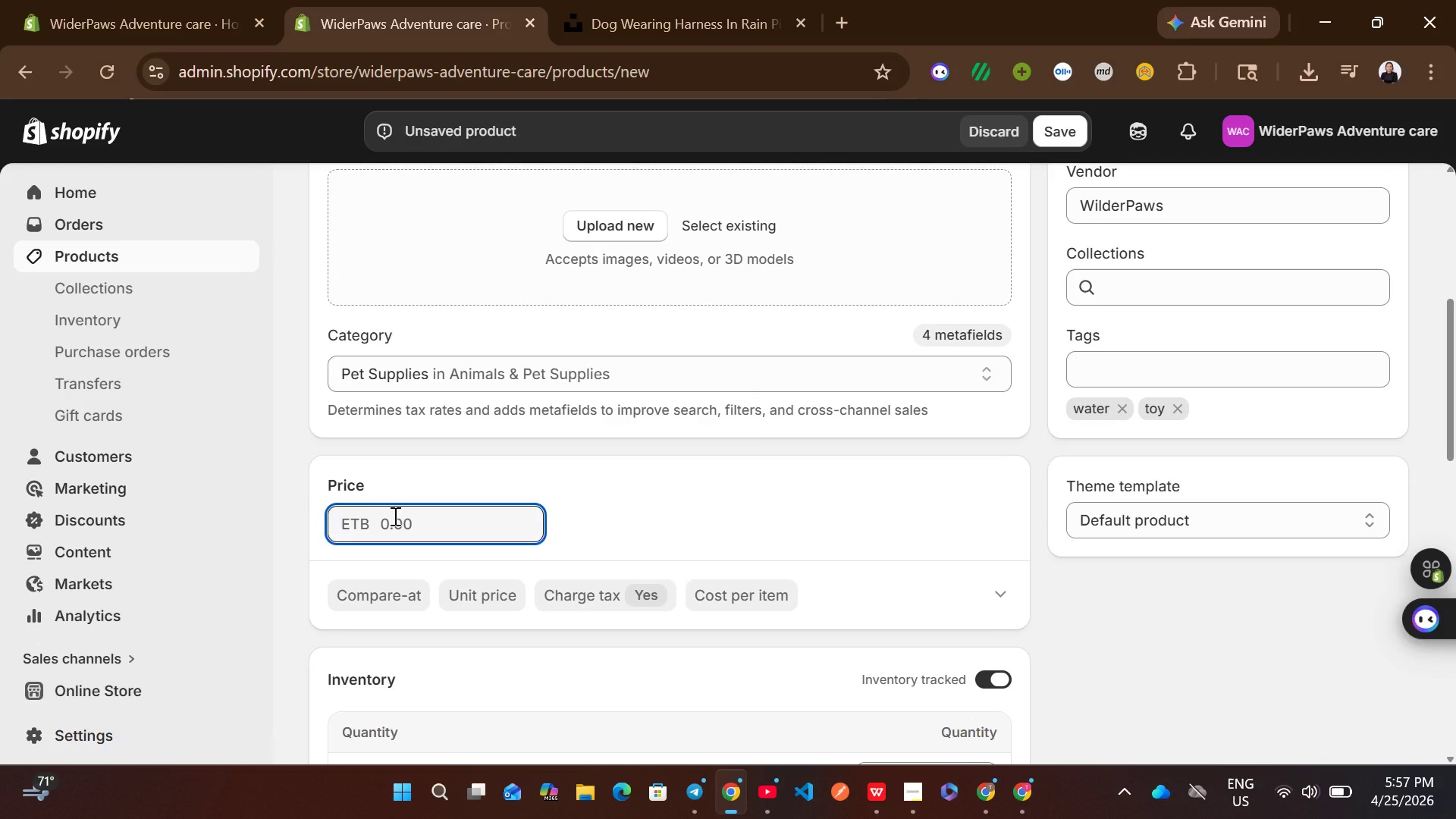 
type(12)
 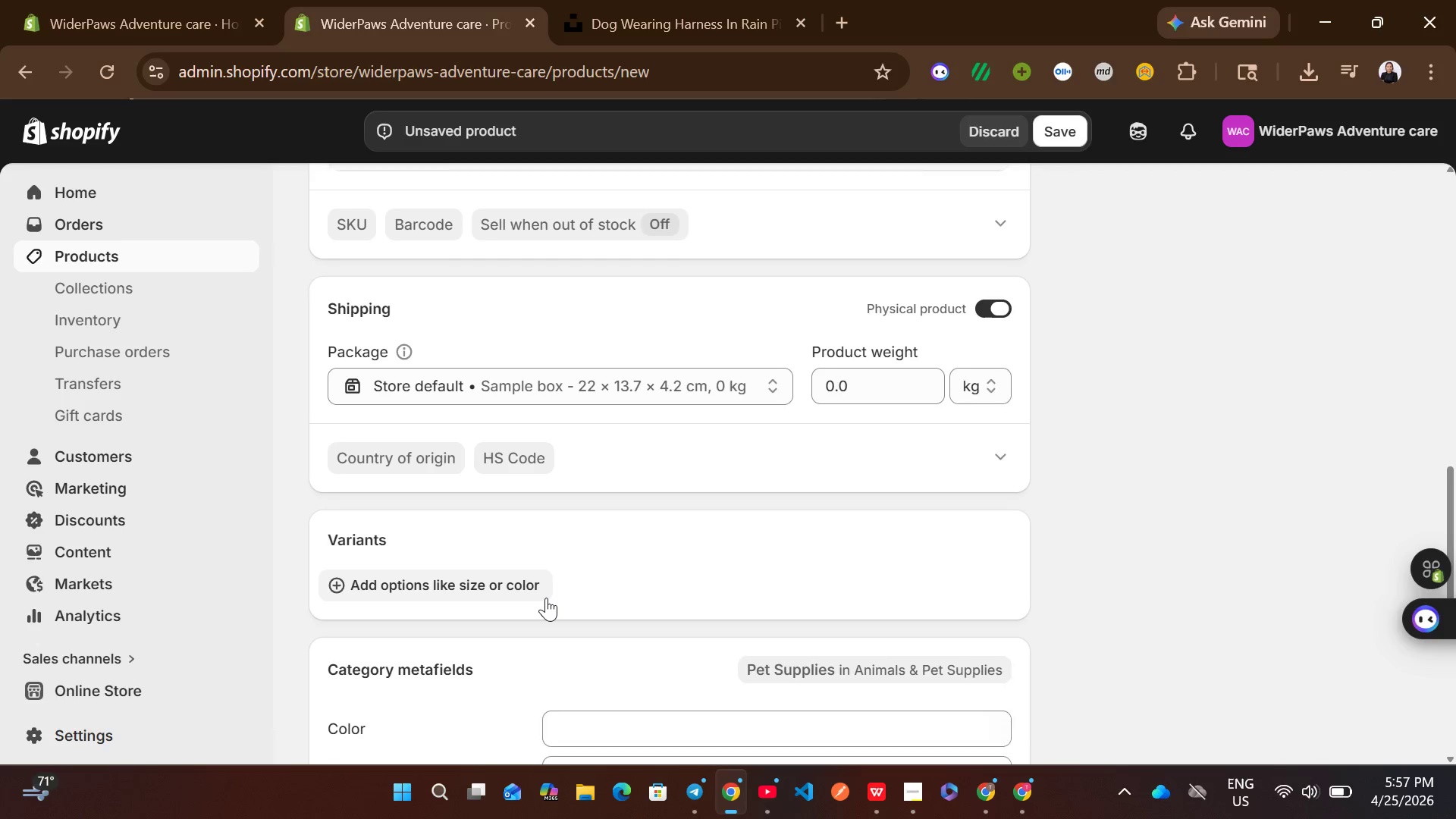 
left_click([525, 590])
 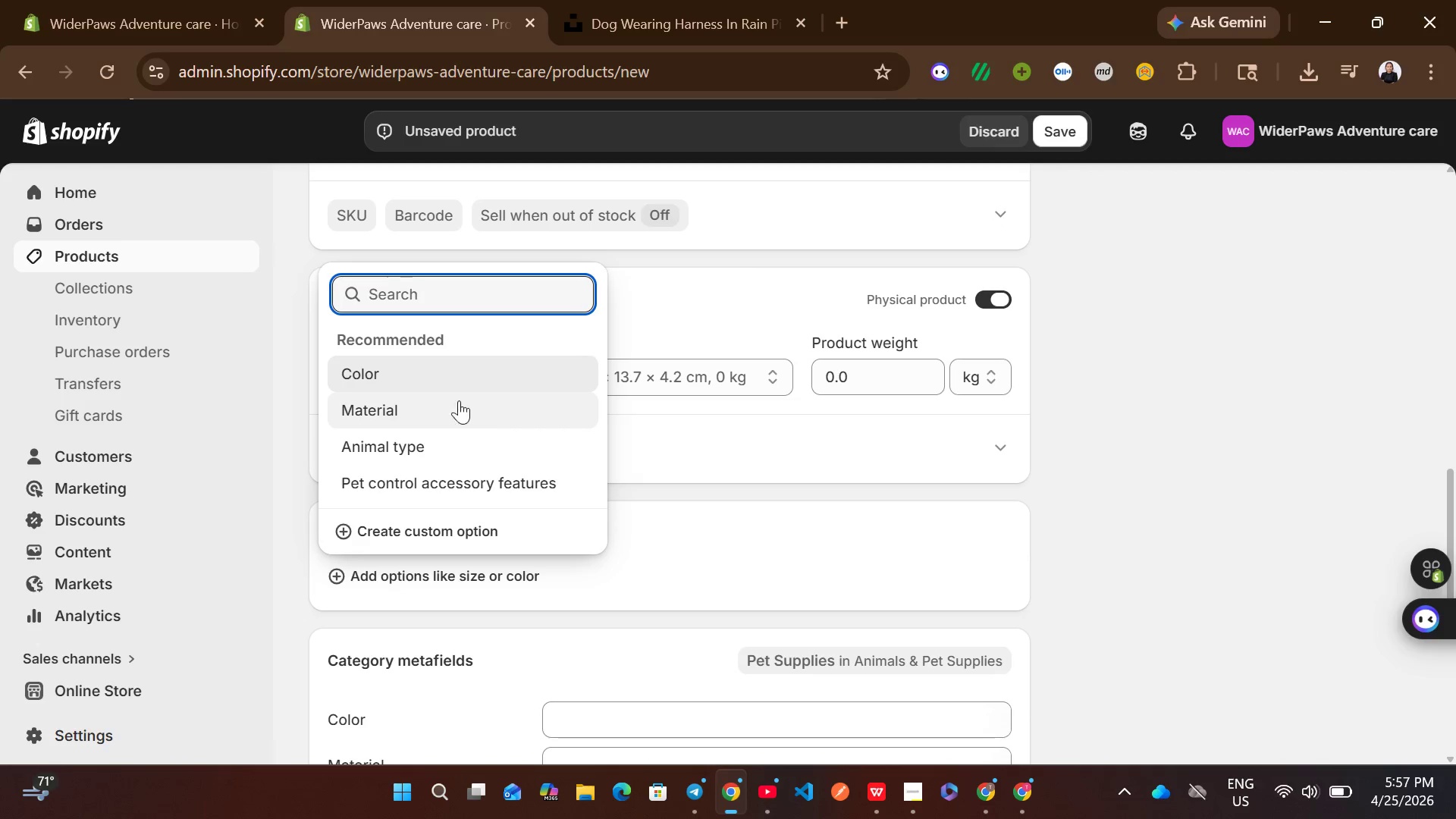 
left_click([438, 378])
 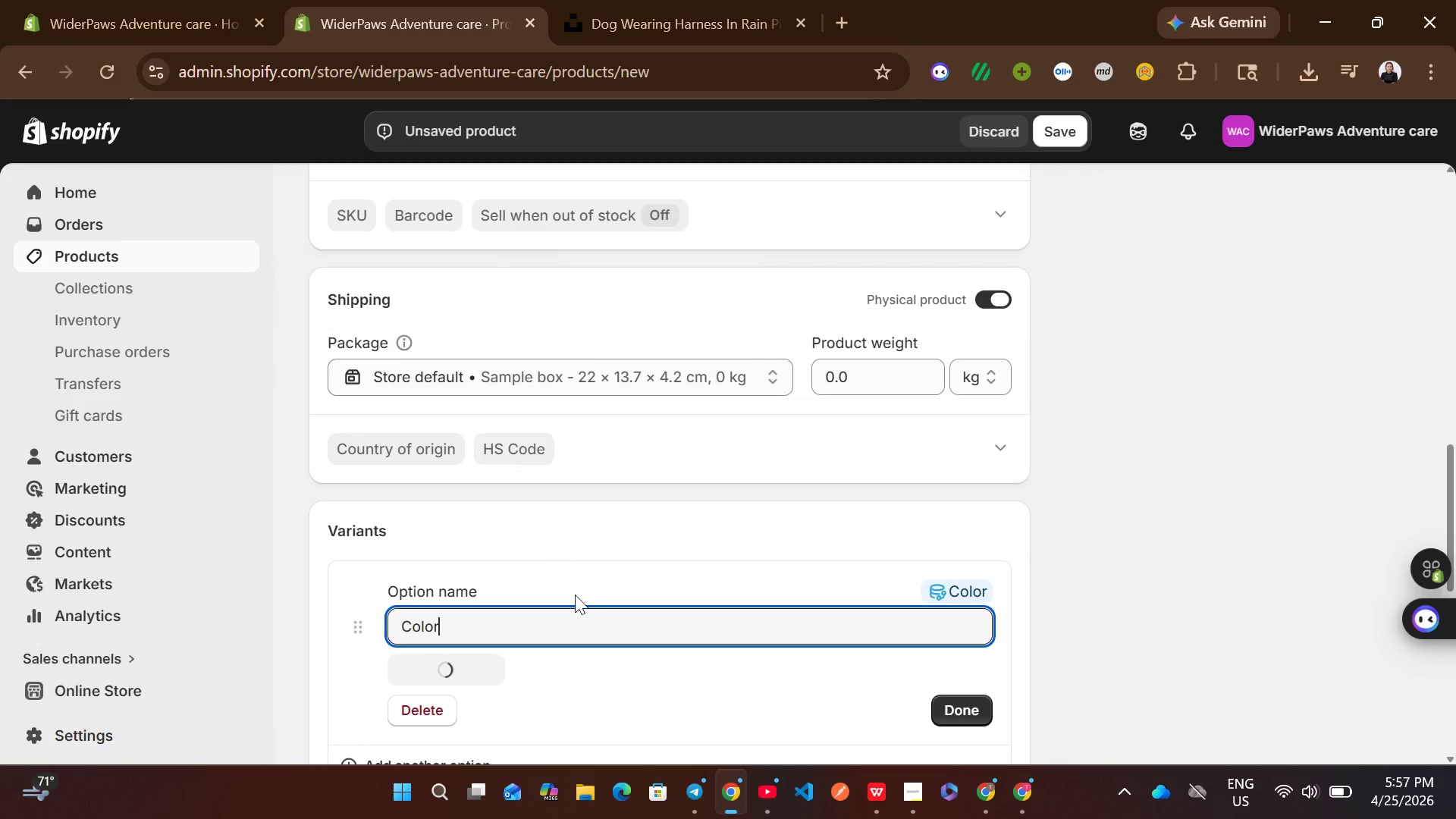 
left_click([458, 670])
 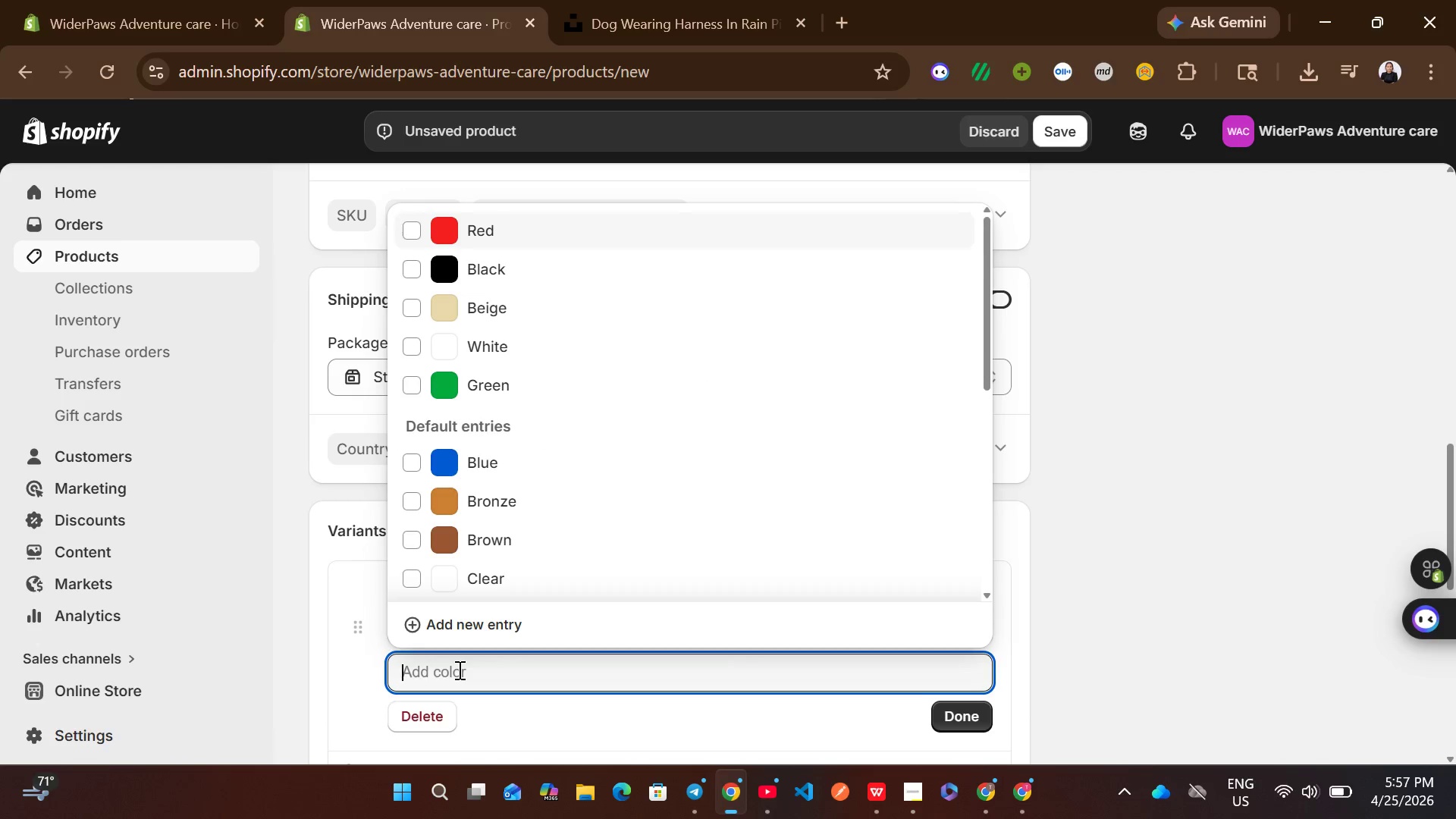 
type(ora)
 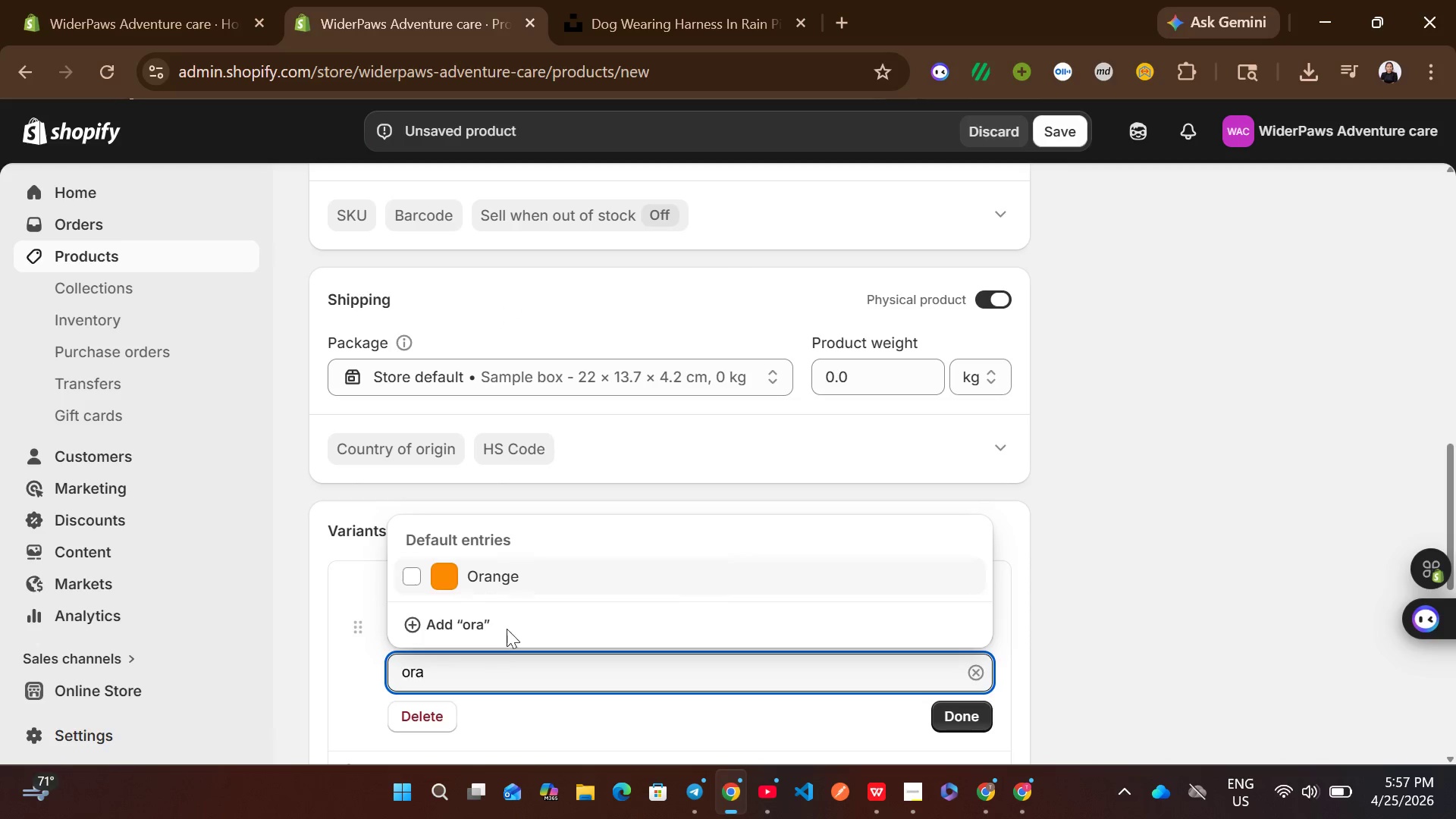 
left_click([532, 570])
 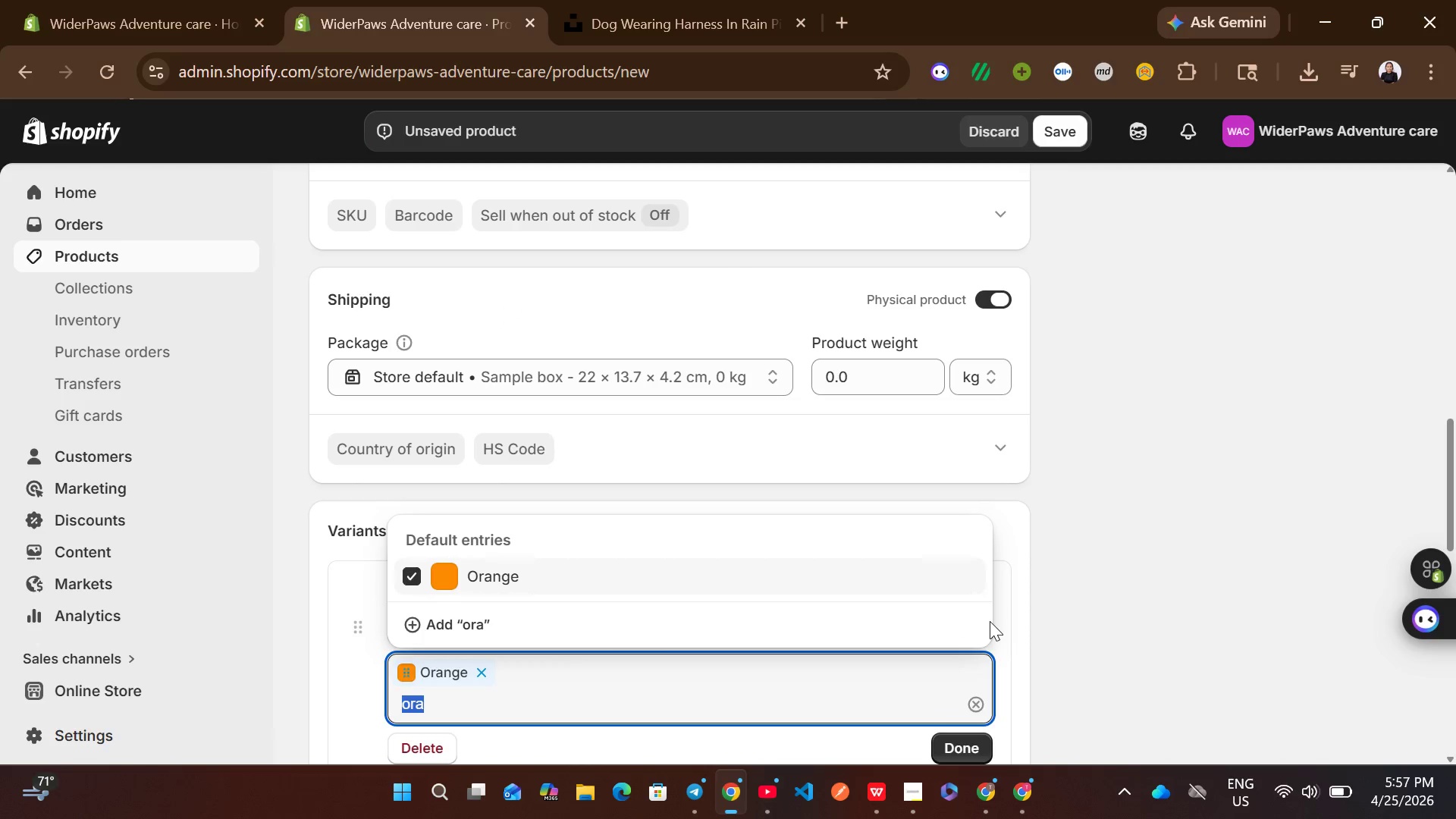 
left_click([1093, 637])
 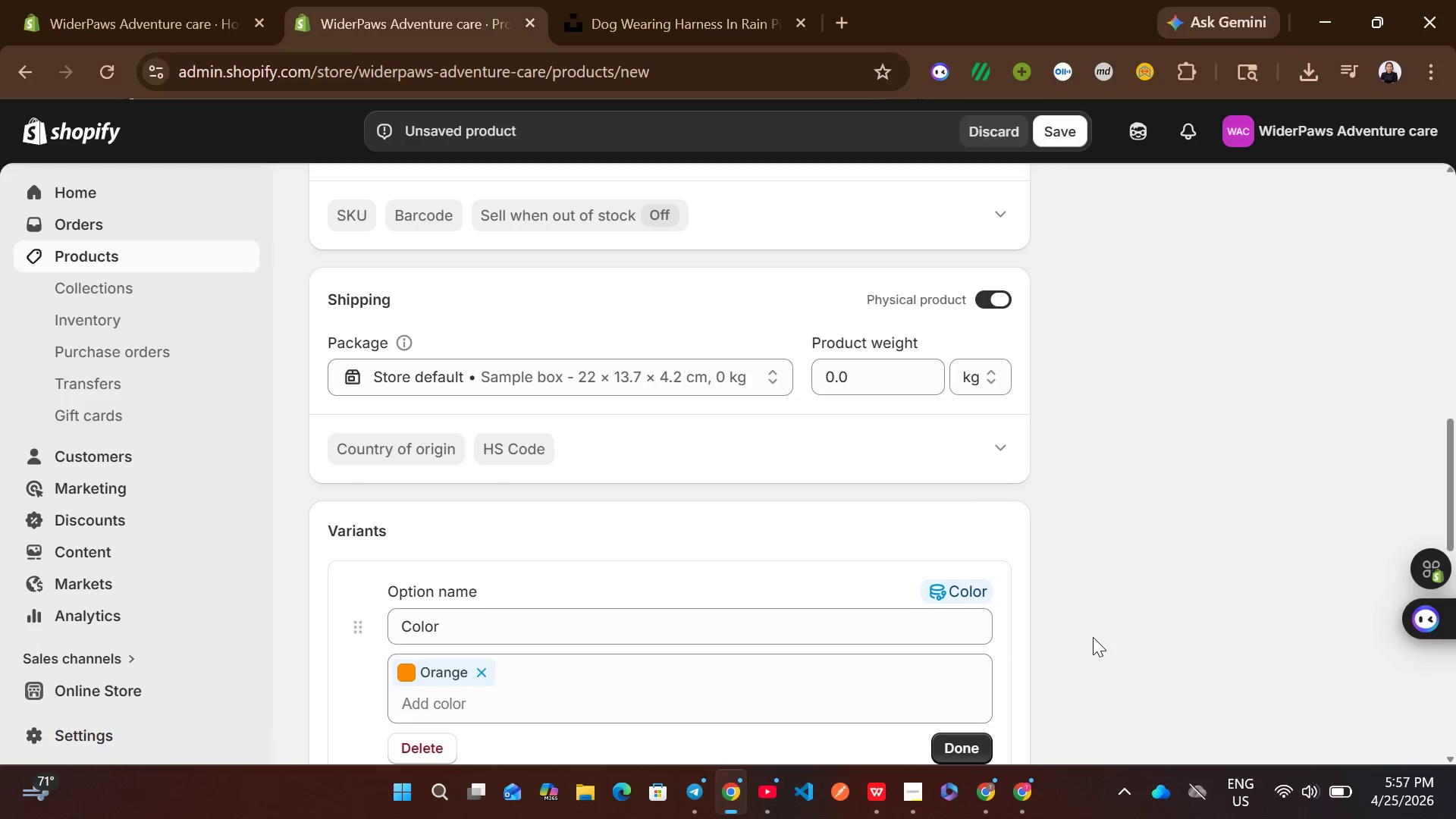 
left_click([1081, 601])
 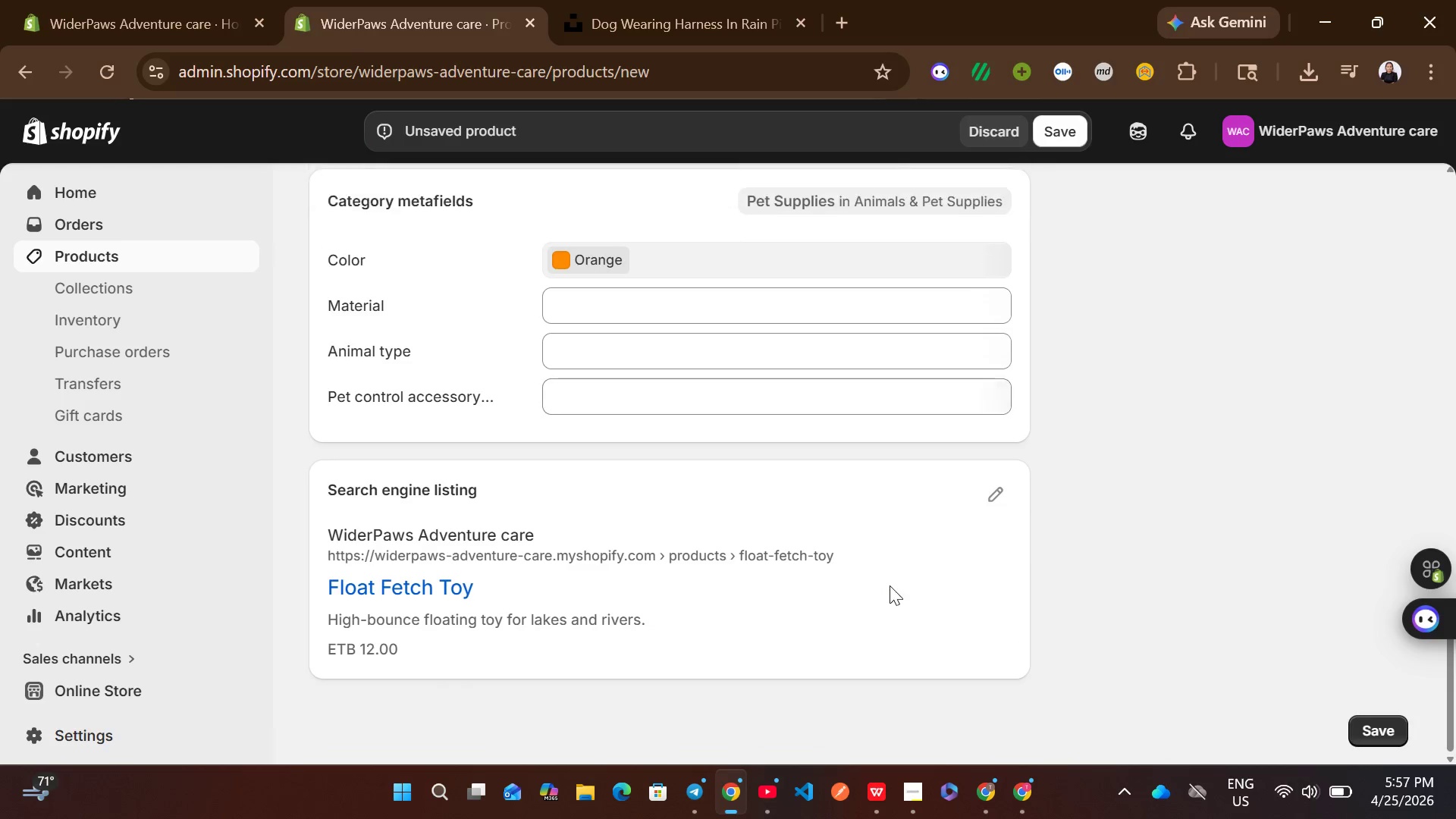 
left_click([997, 492])
 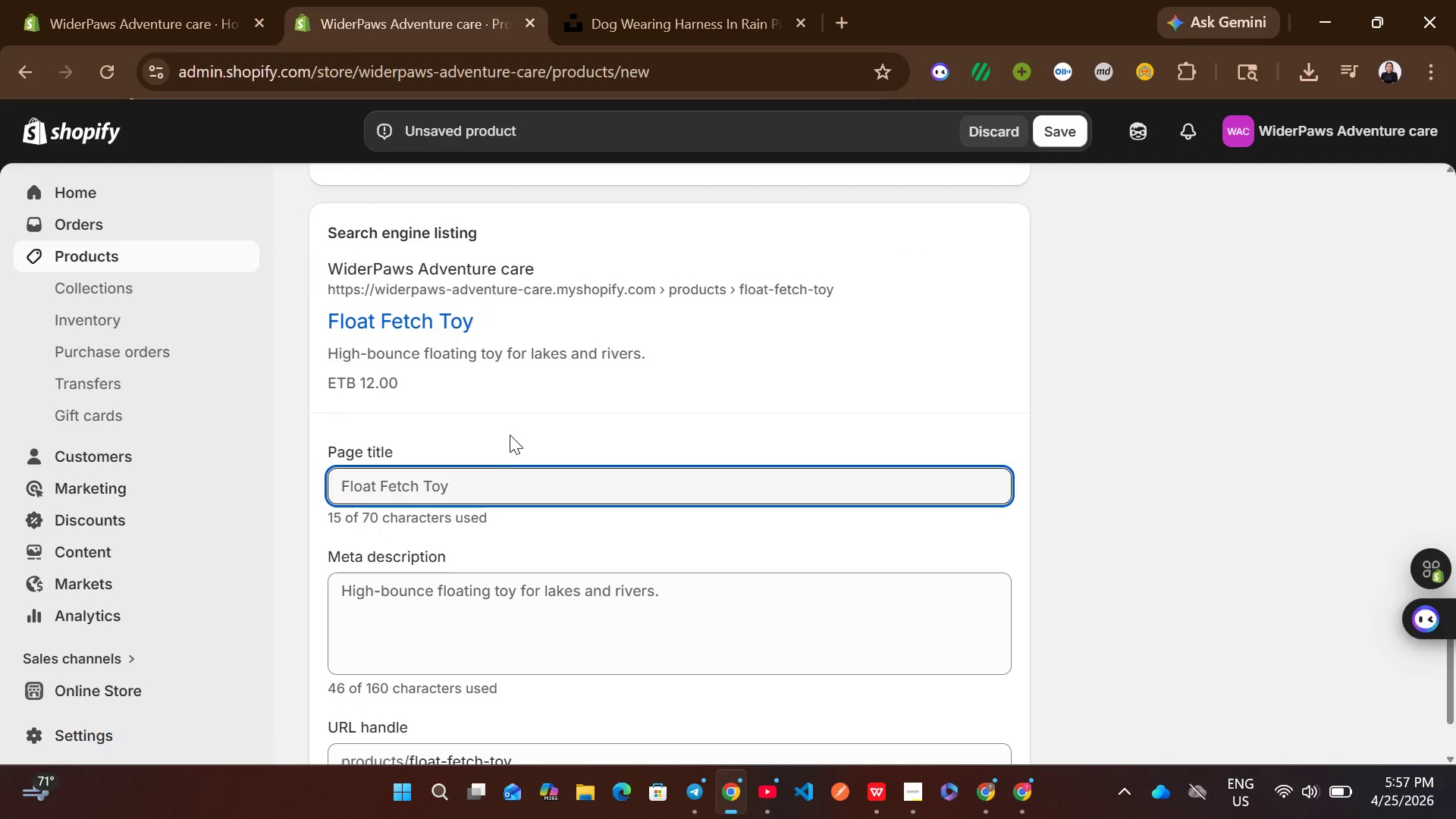 
left_click([478, 479])
 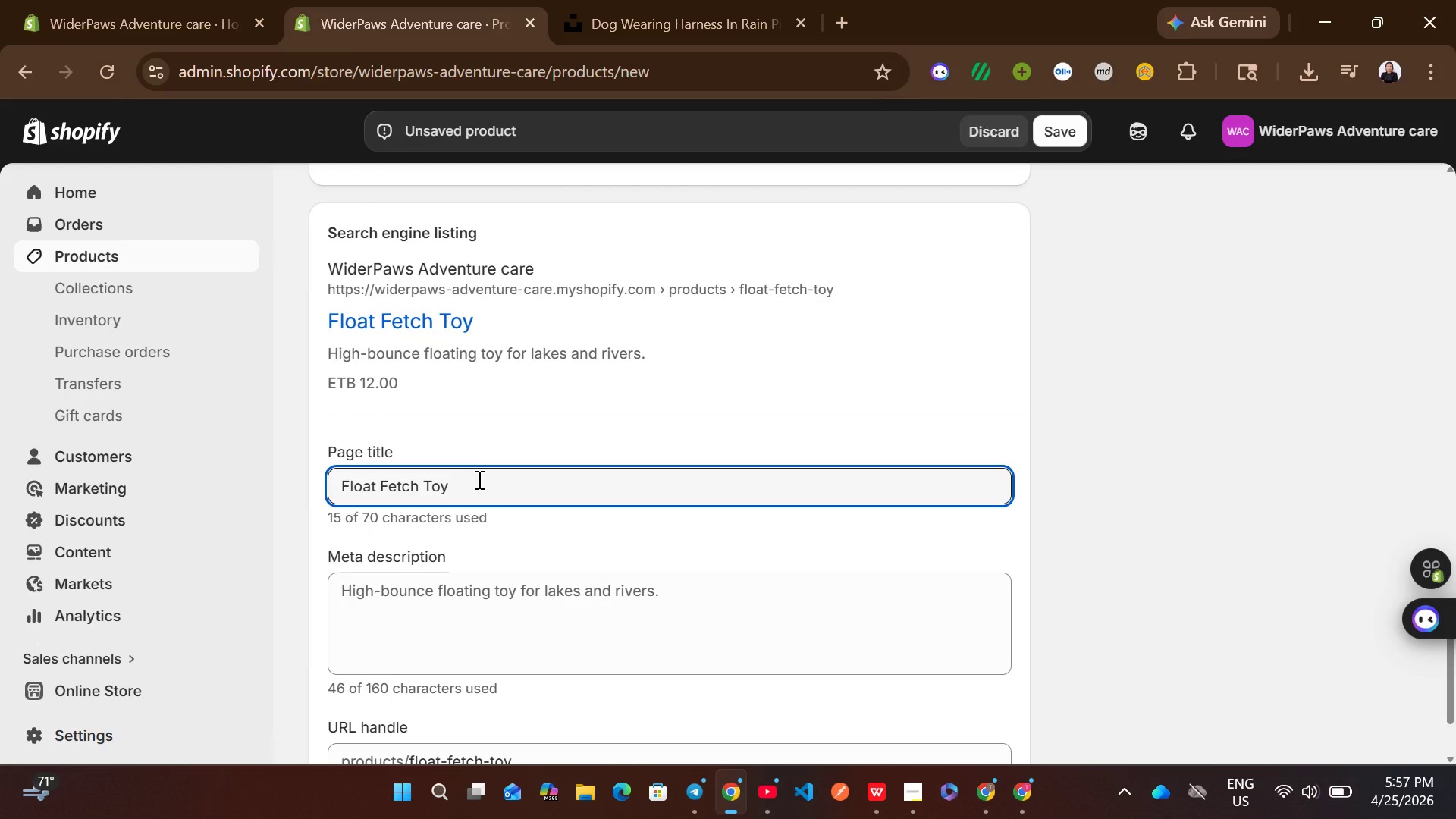 
type(Floating Dog Fetch Toy Water p)
key(Backspace)
type(Play)
 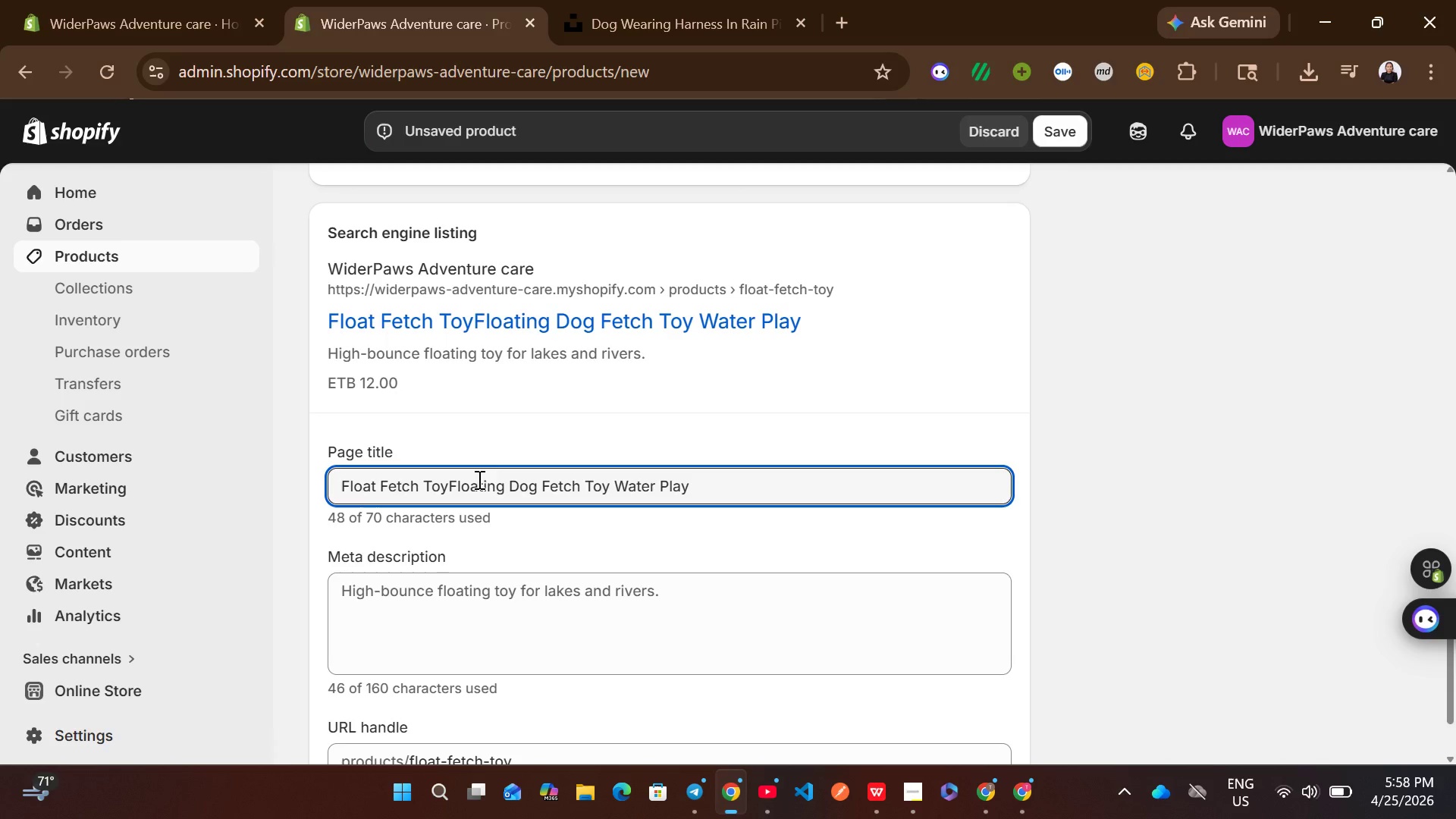 
left_click([507, 632])
 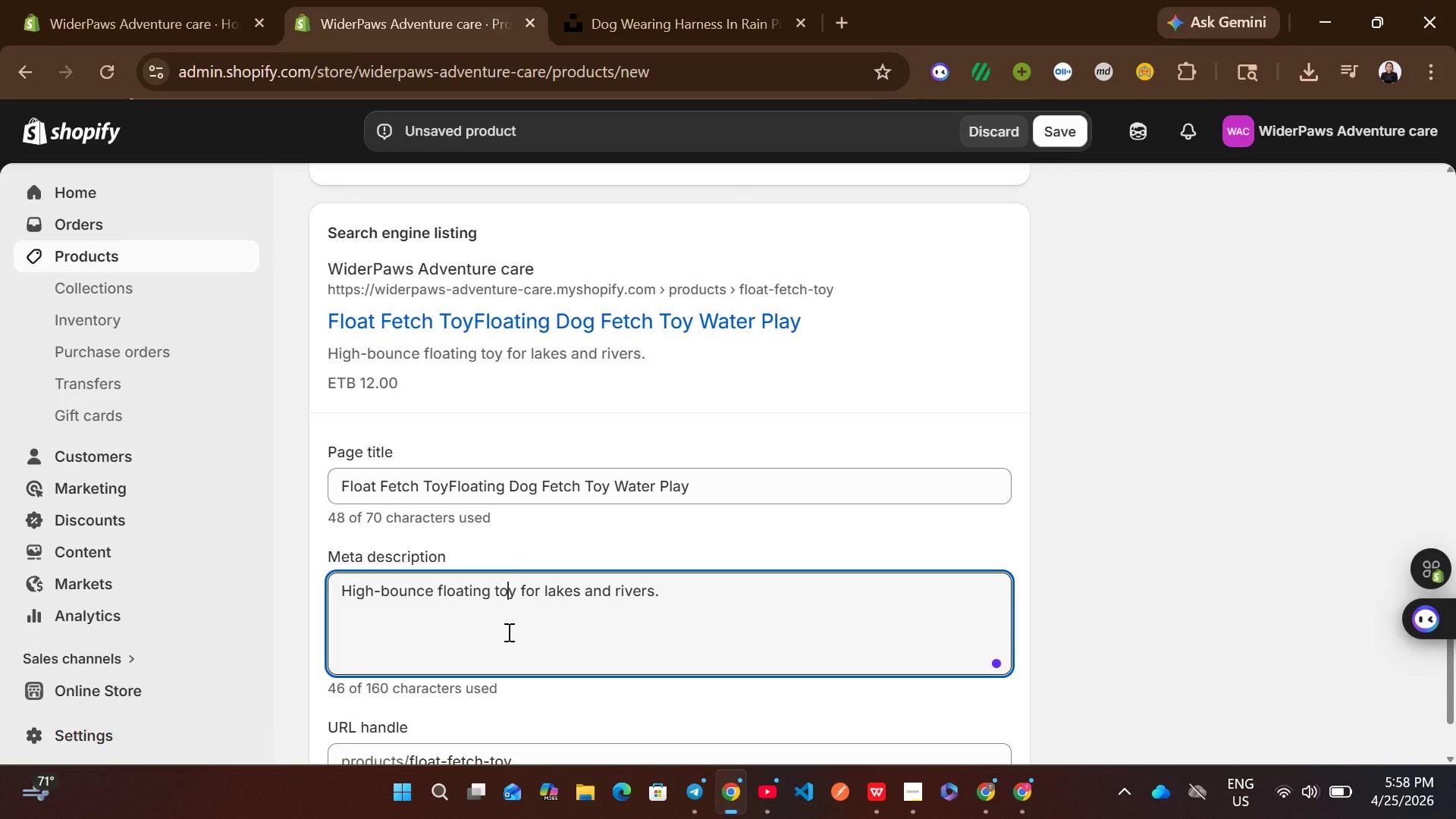 
wait(5.98)
 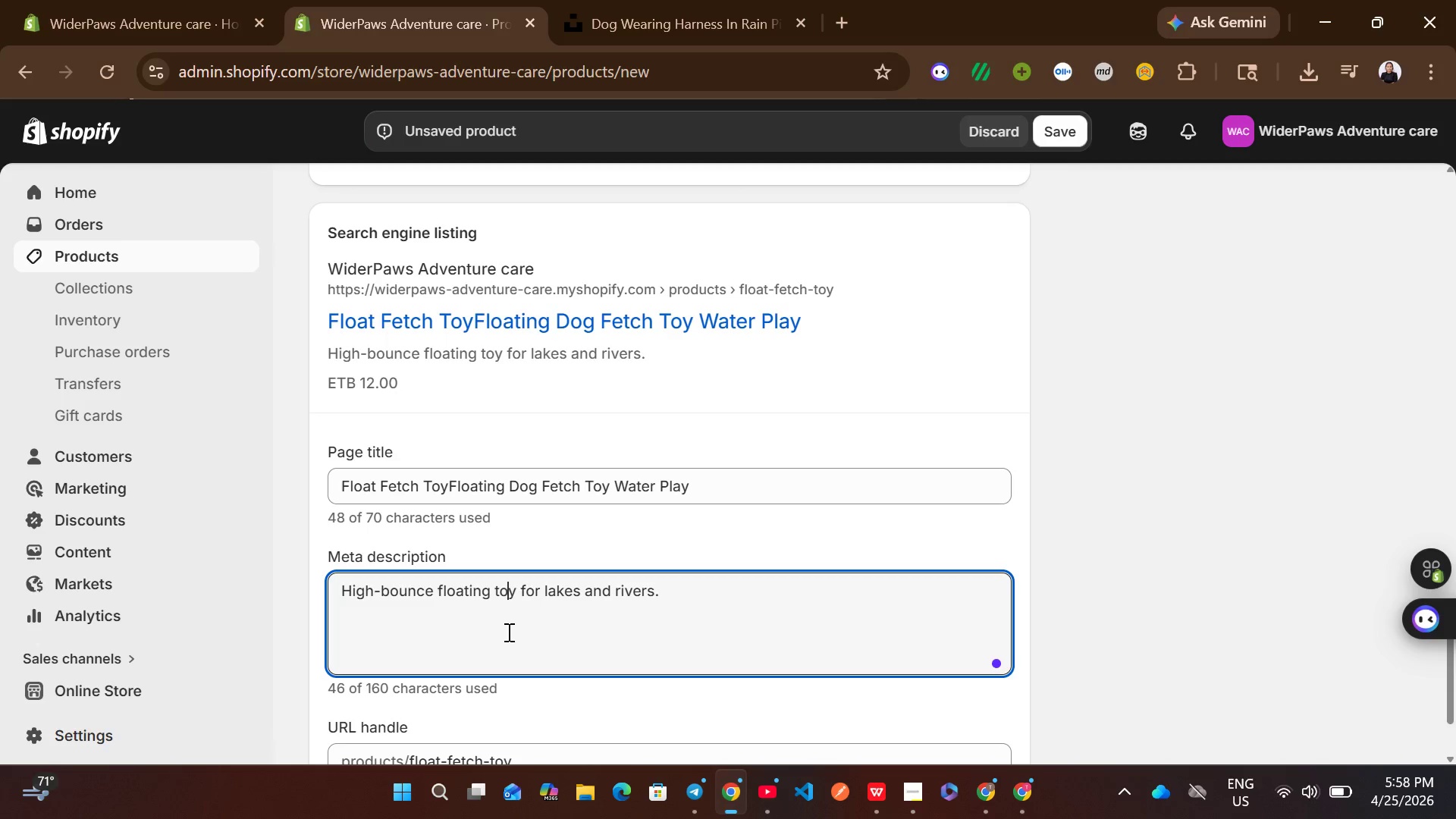 
left_click([507, 632])
 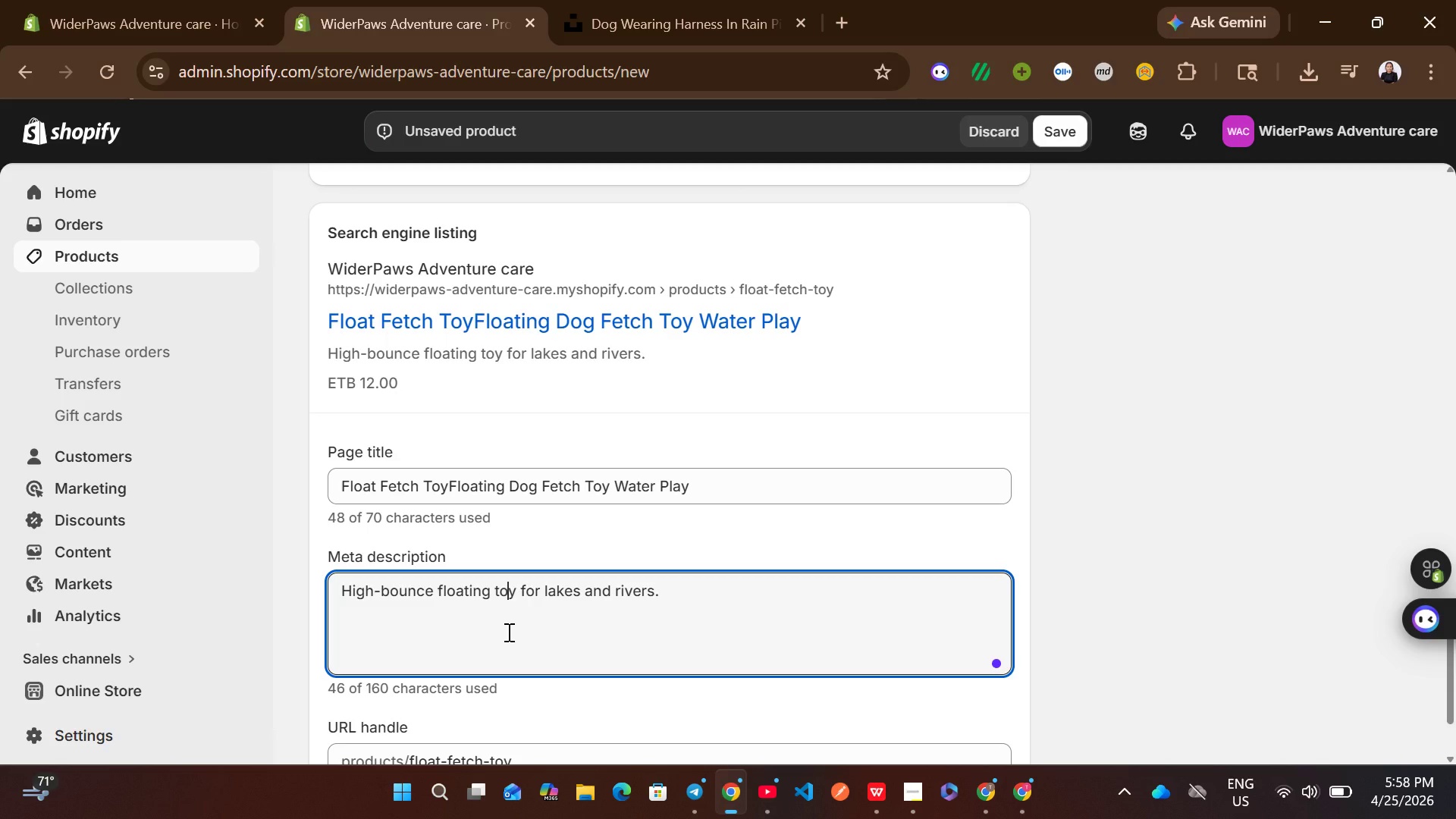 
hold_key(key=ShiftLeft, duration=0.52)
 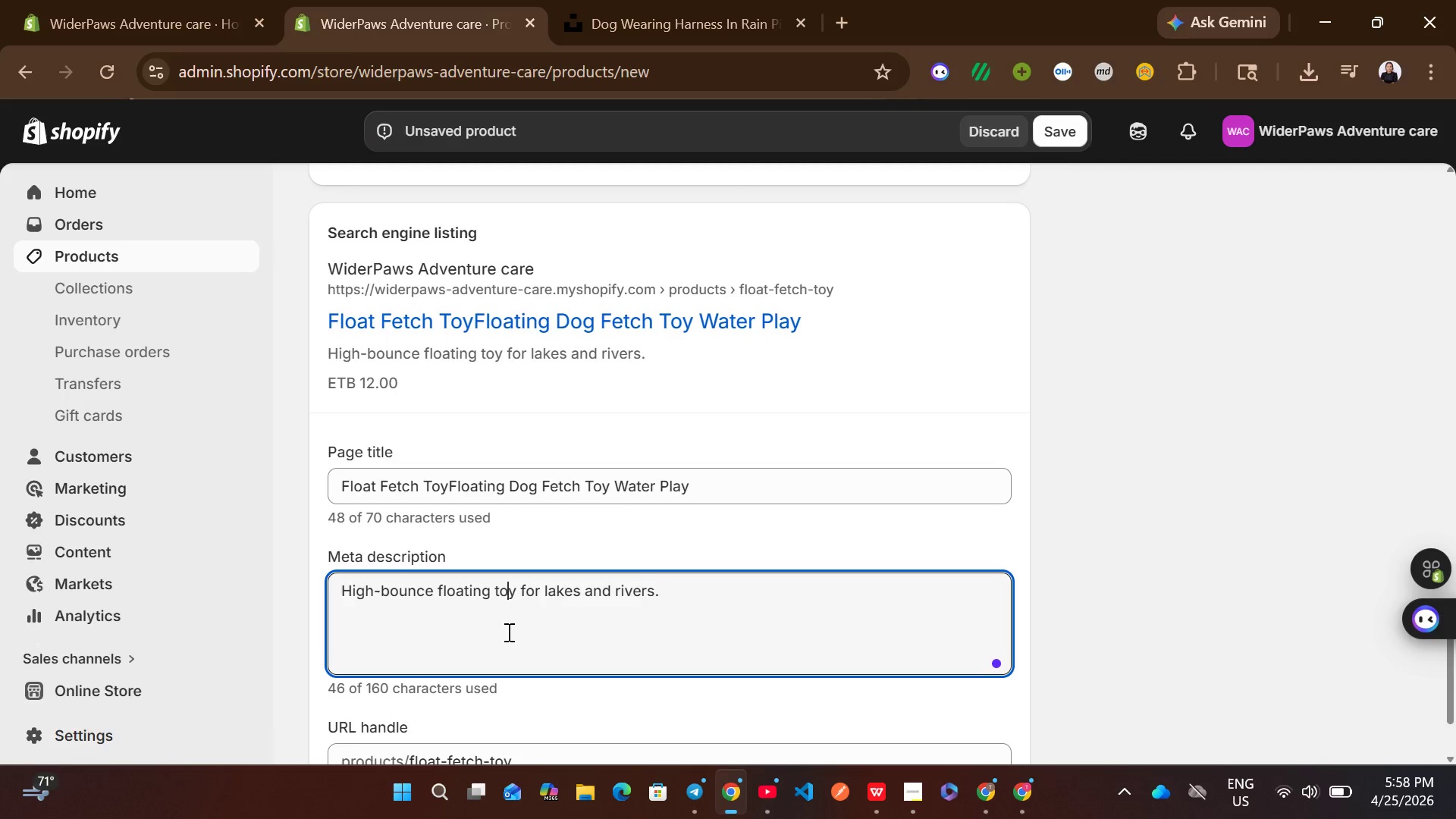 
key(Control+ControlLeft)
 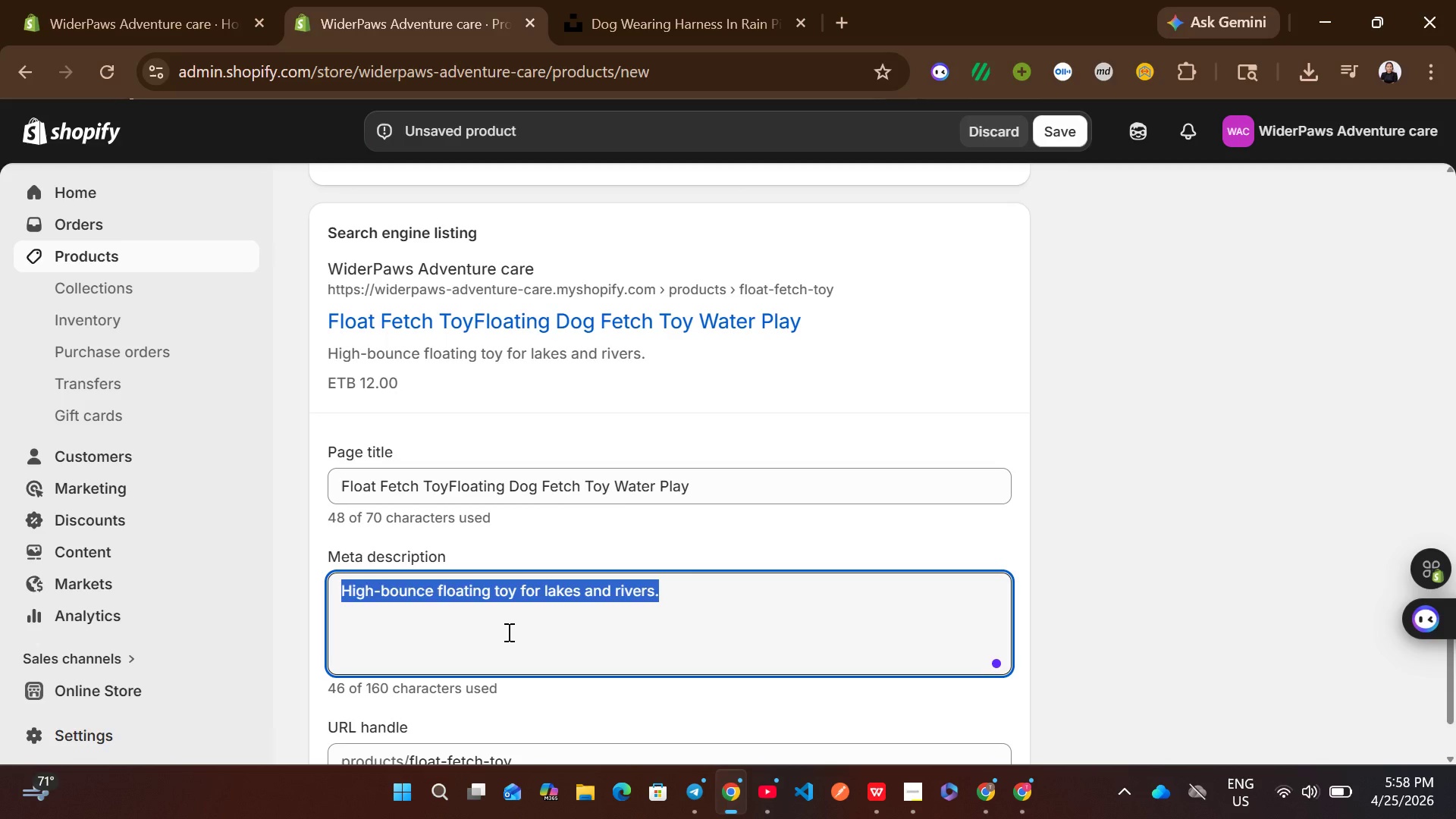 
key(Control+A)
 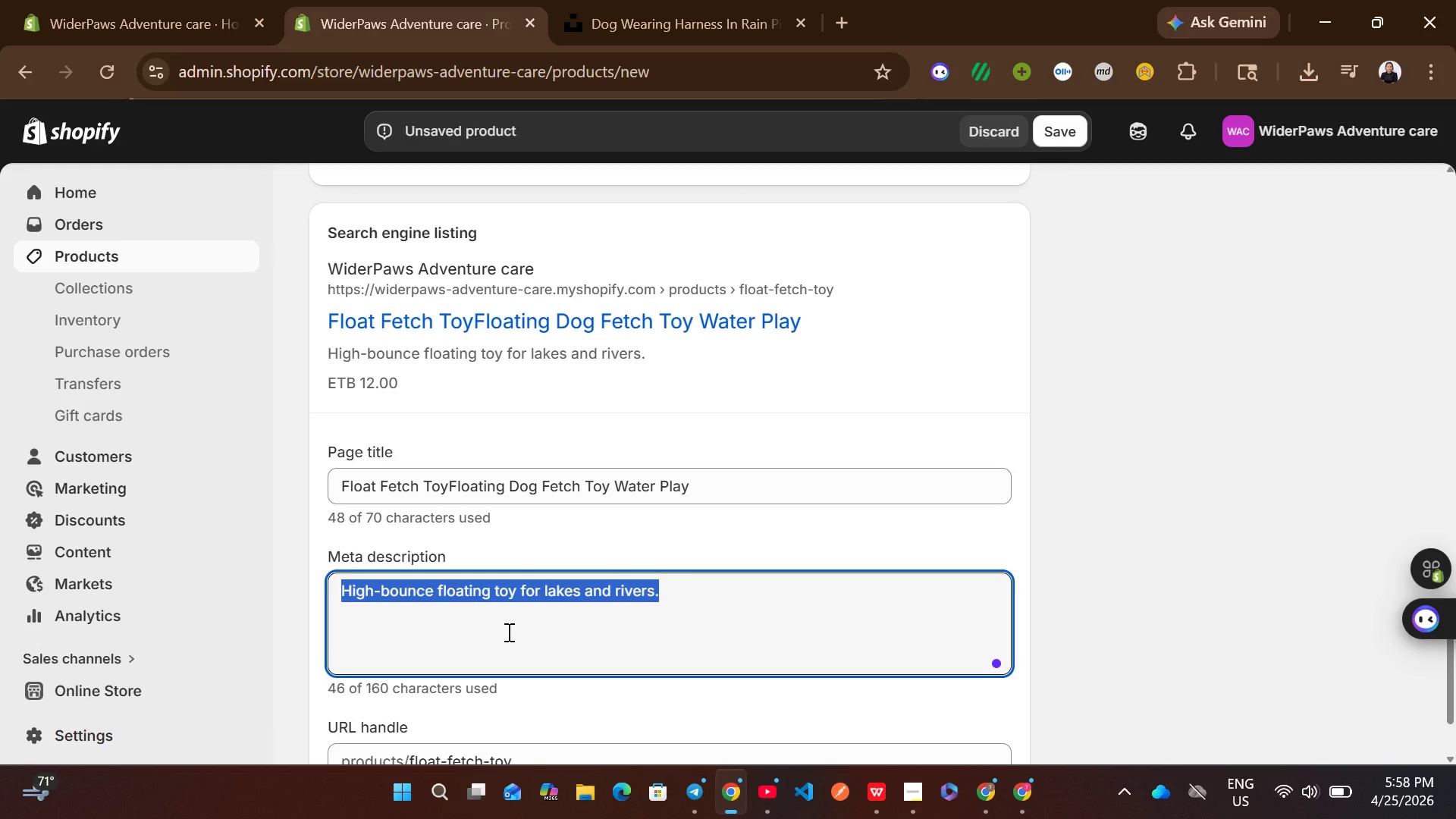 
type(Perfect toy for water-loving )
 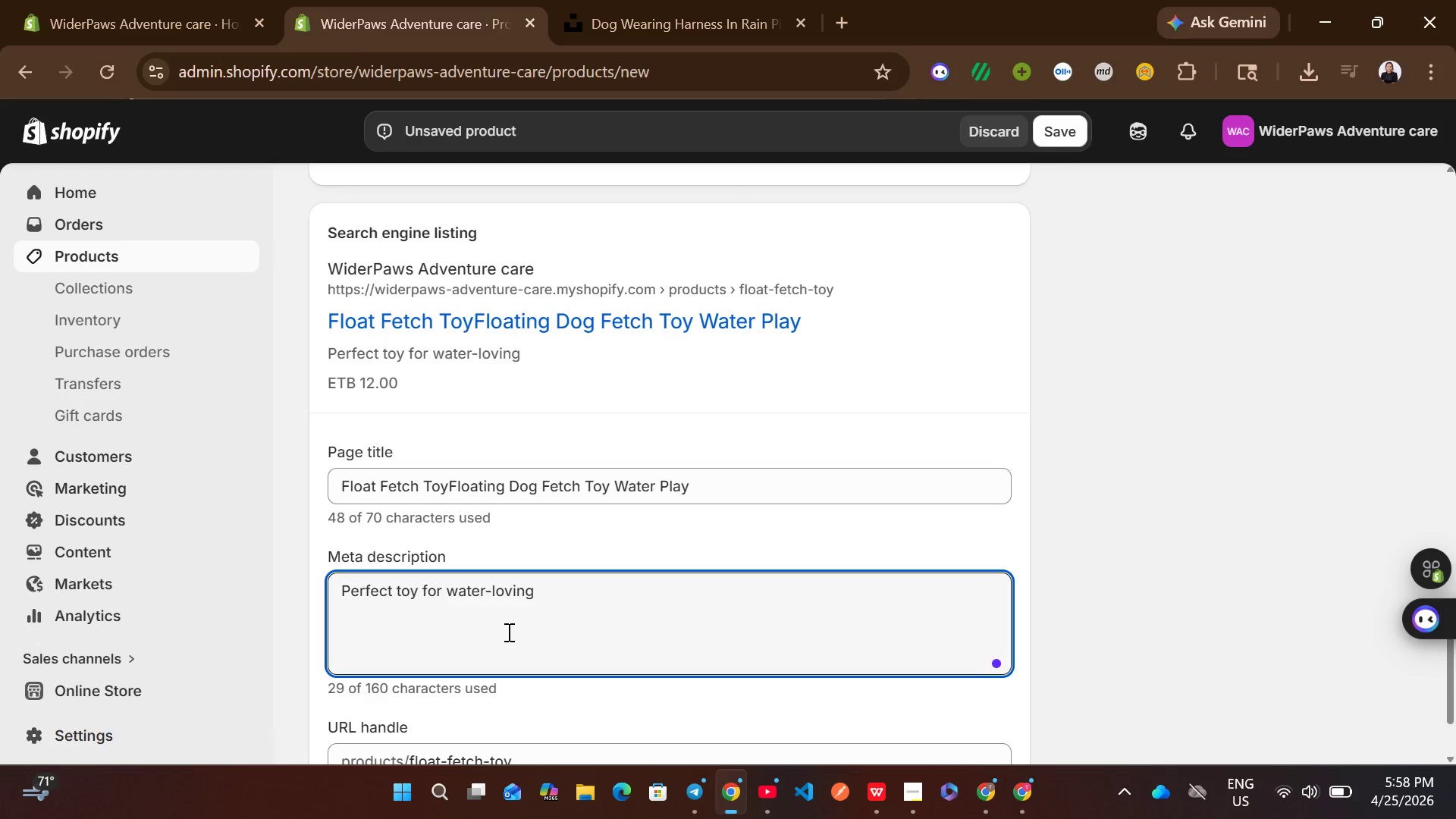 
type(dogs.)
 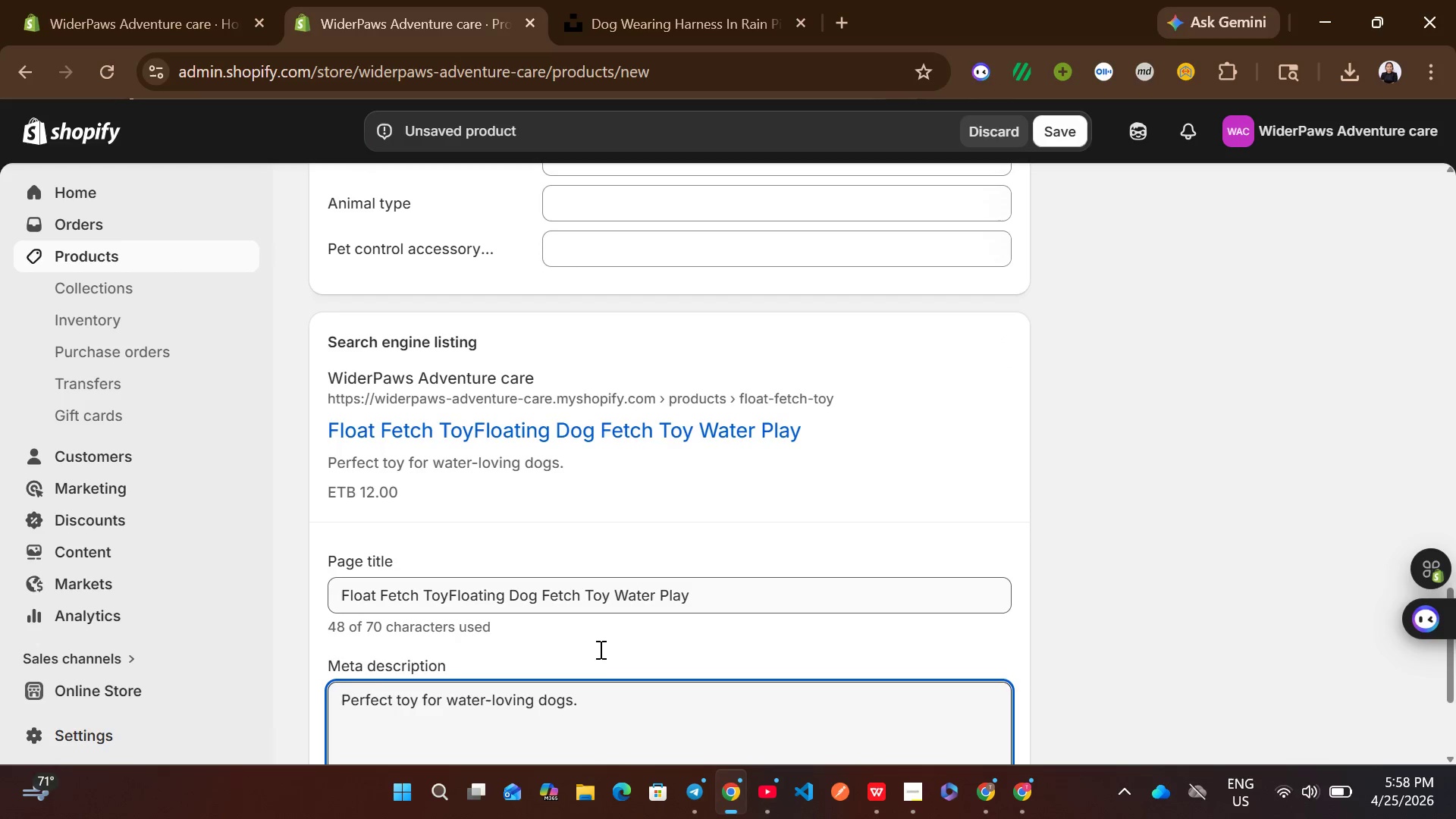 
left_click([582, 599])
 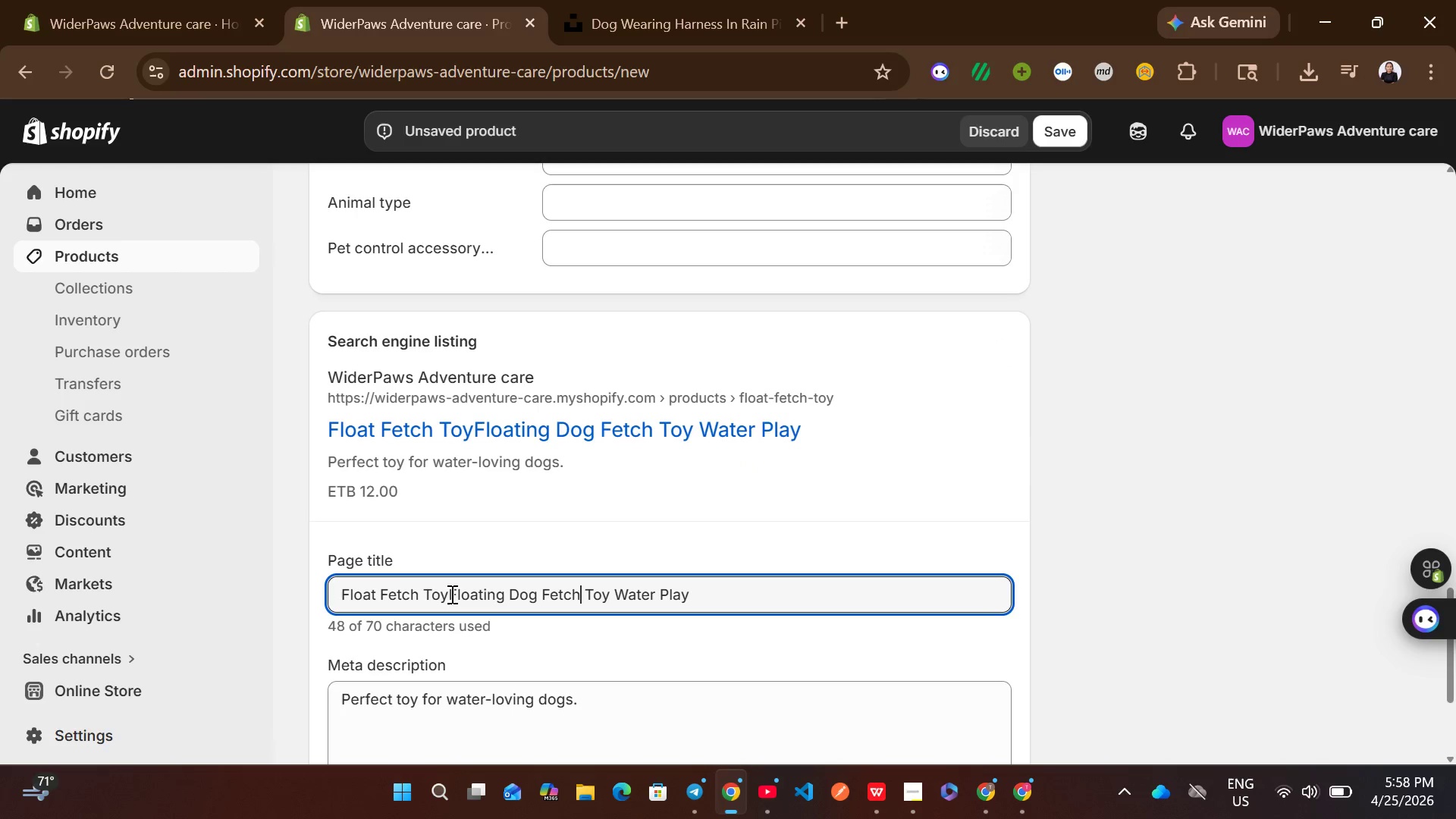 
left_click([447, 594])
 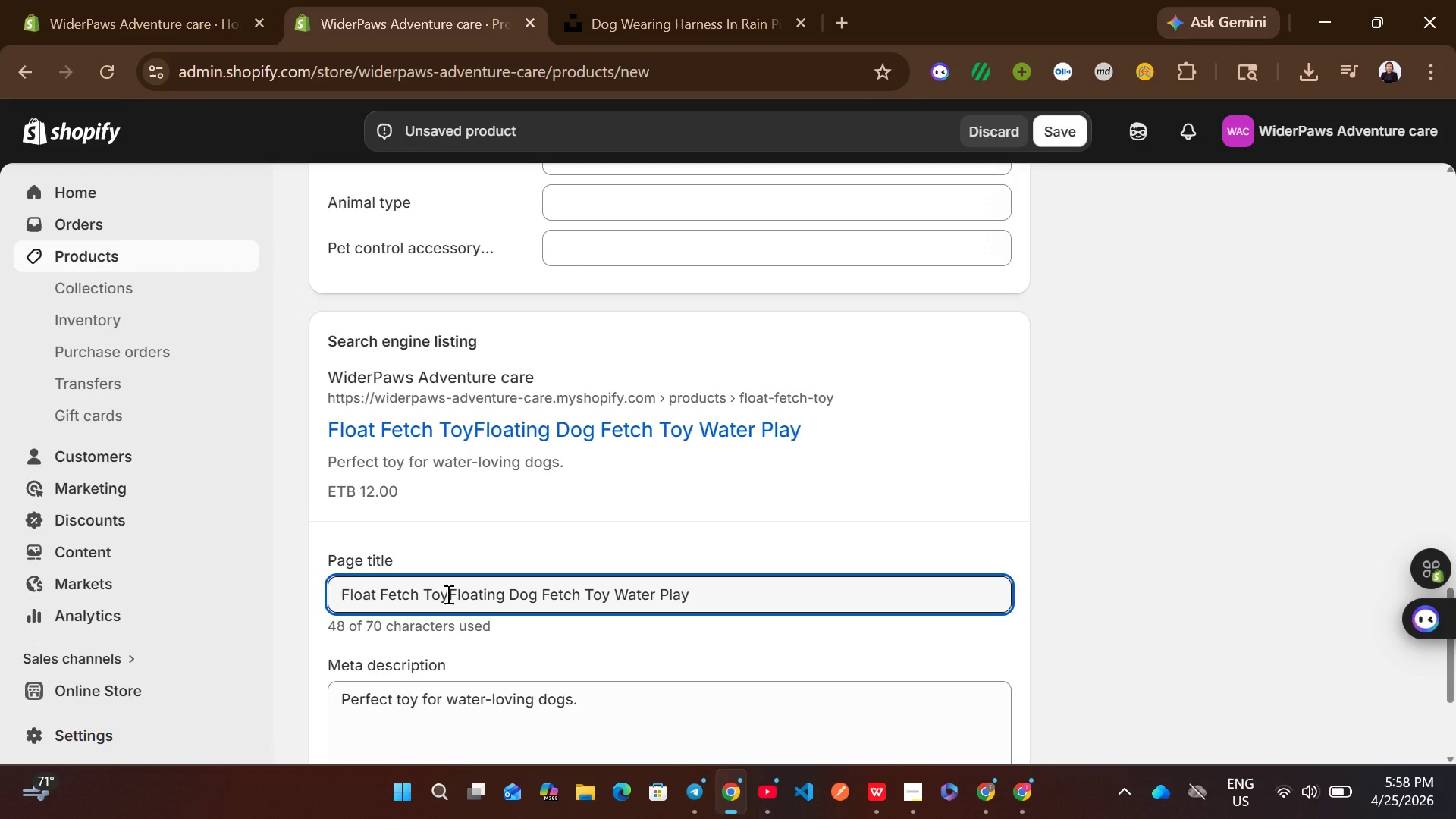 
key(Space)
 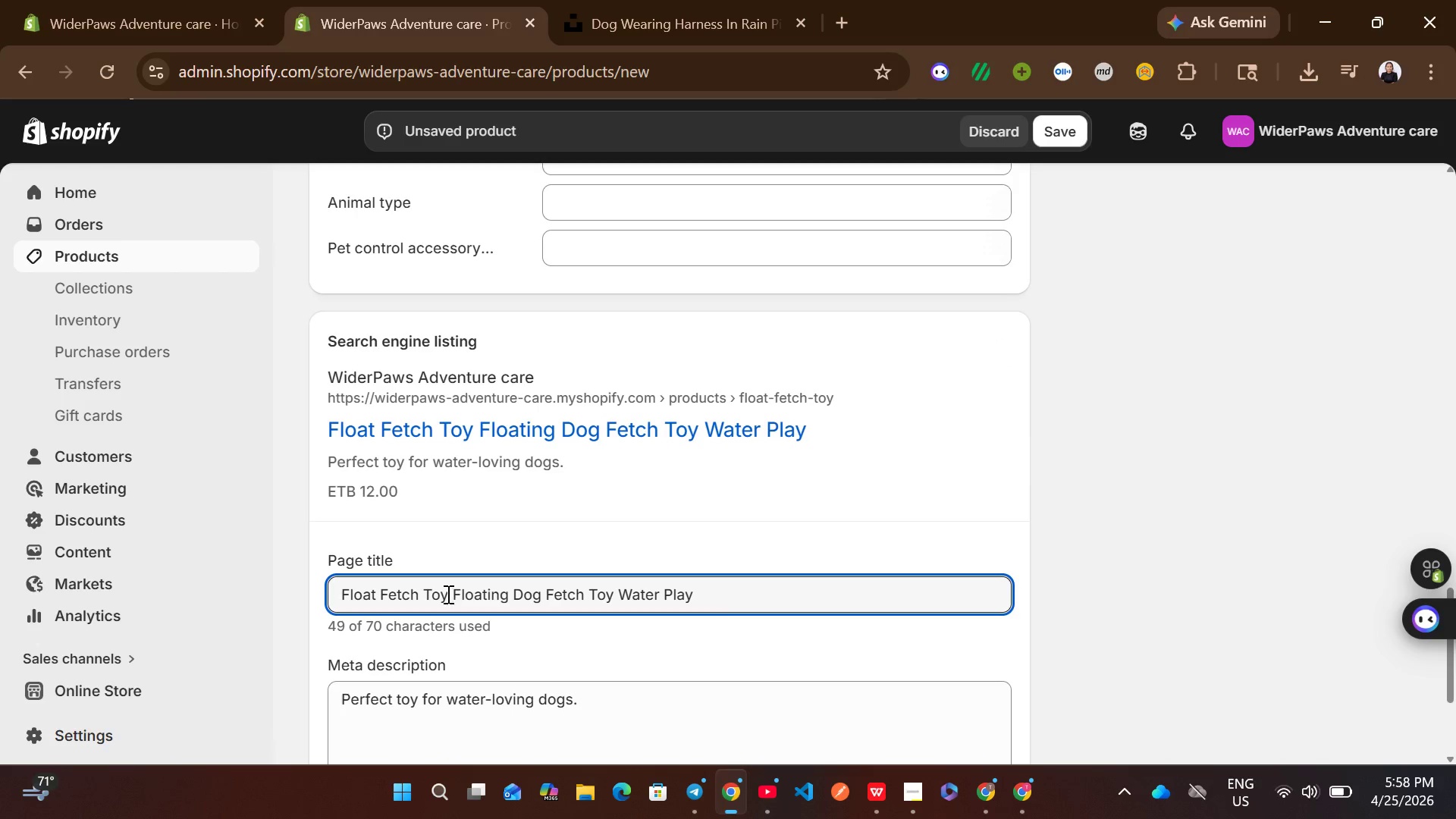 
key(Control+ControlLeft)
 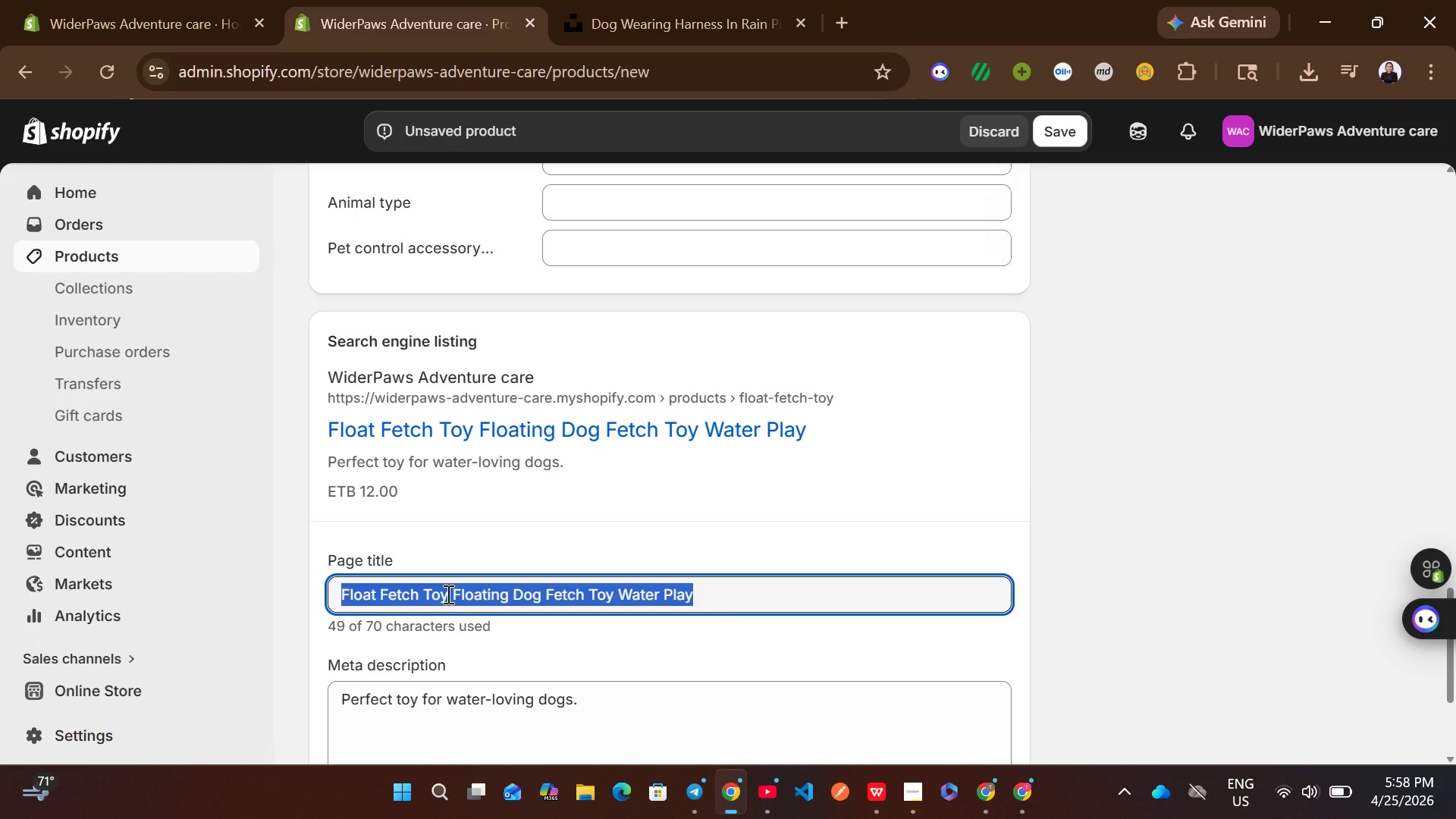 
key(Control+A)
 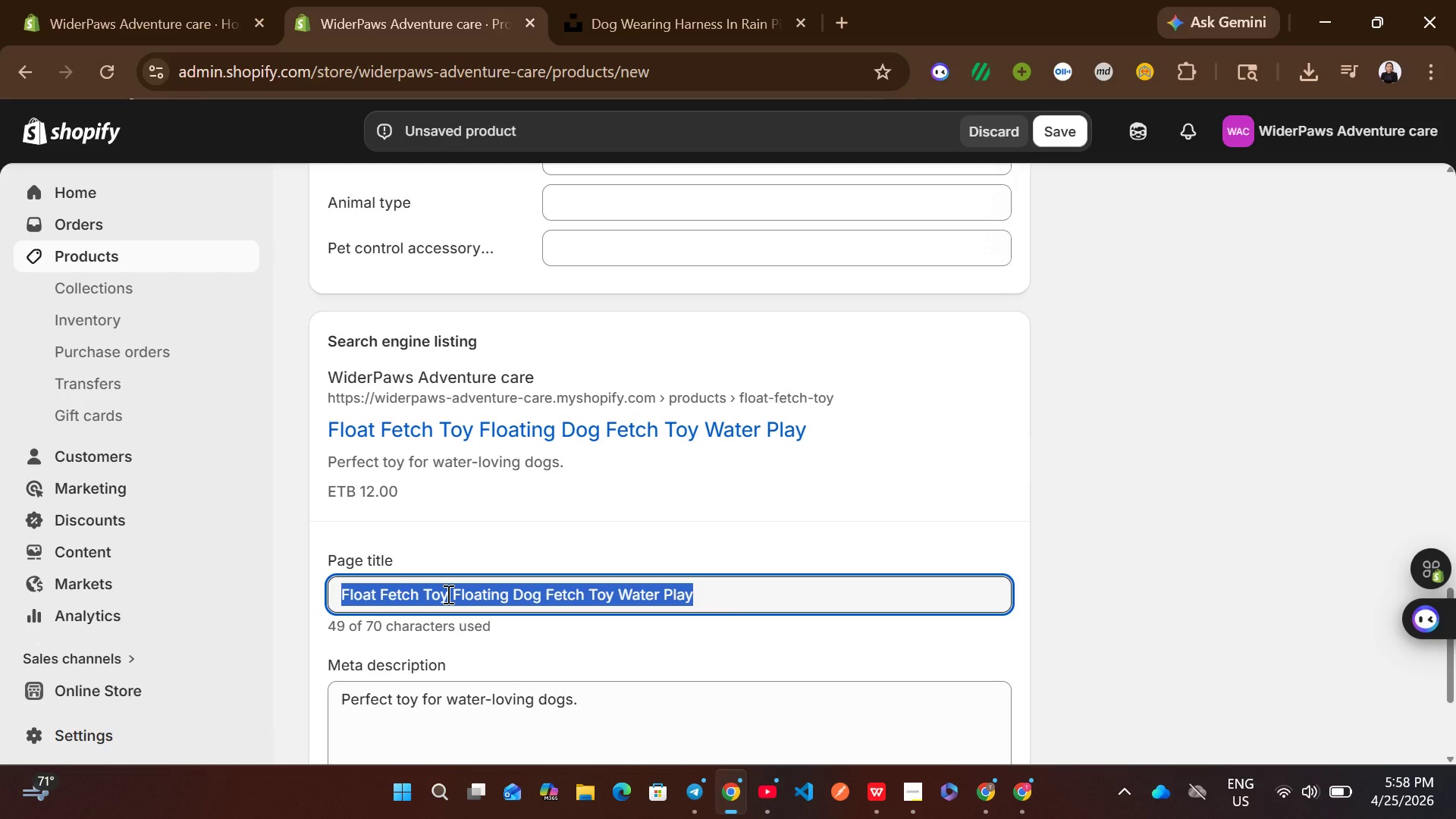 
key(Control+C)
 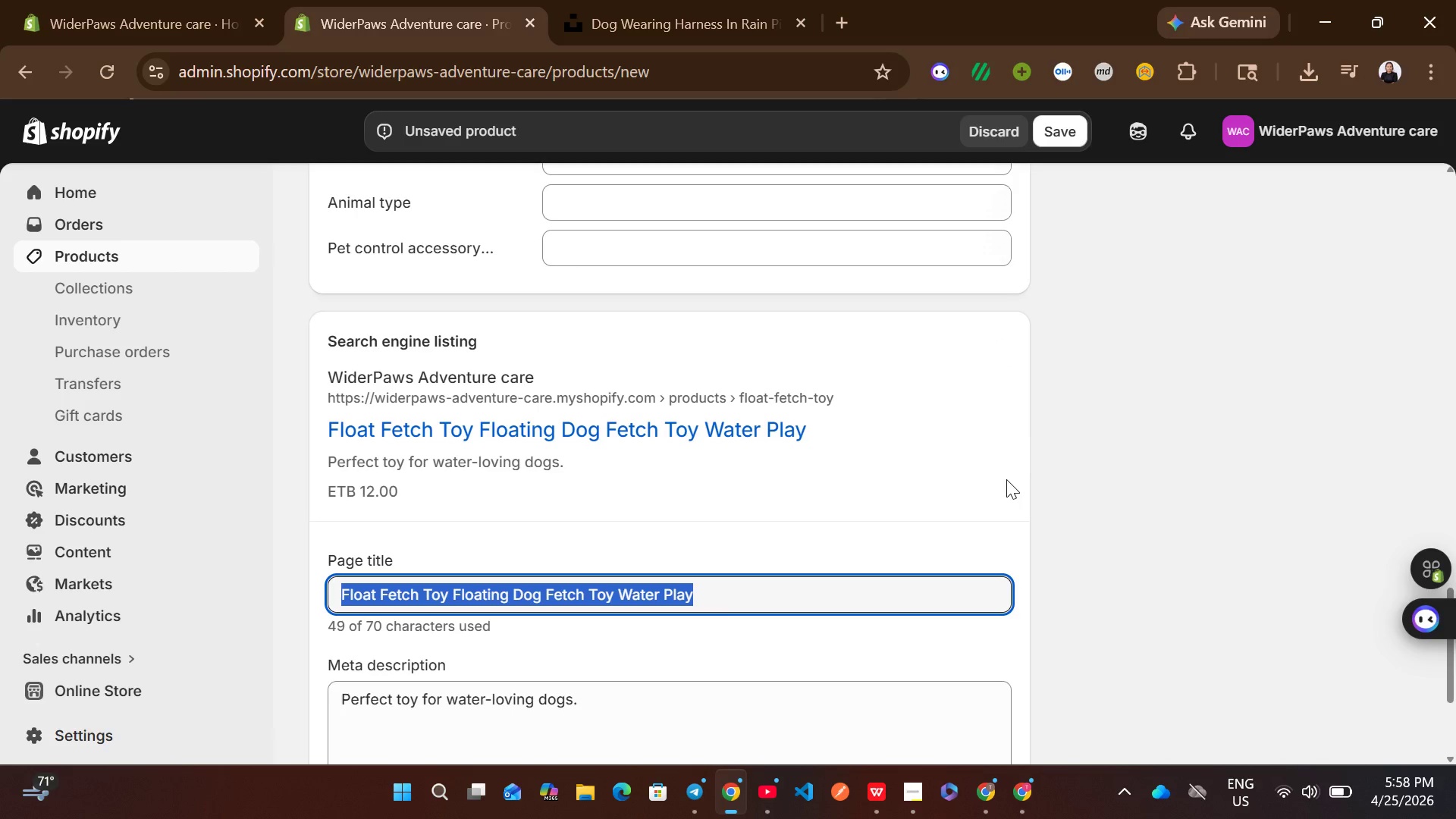 
left_click([1007, 481])
 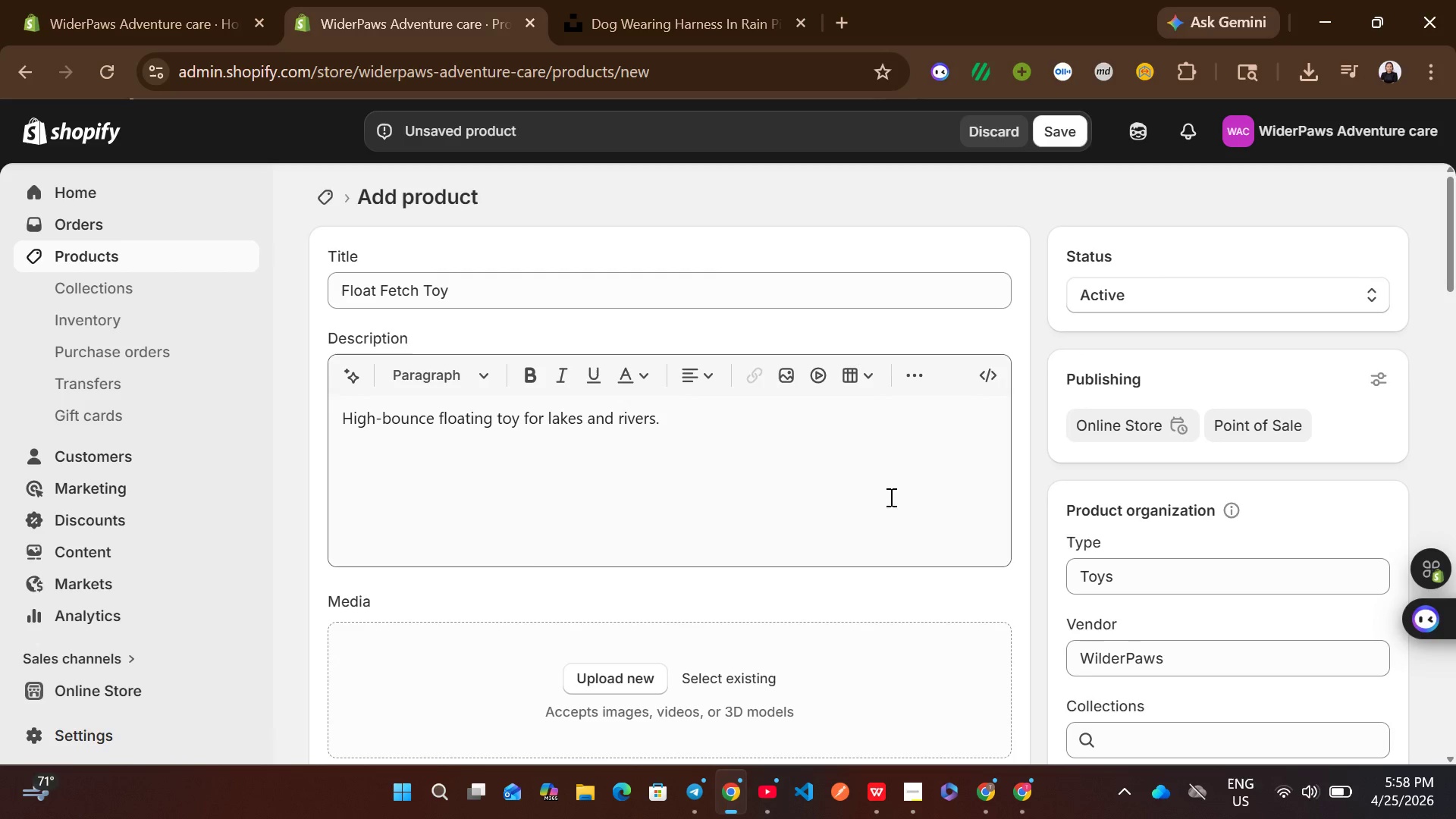 
left_click([655, 0])
 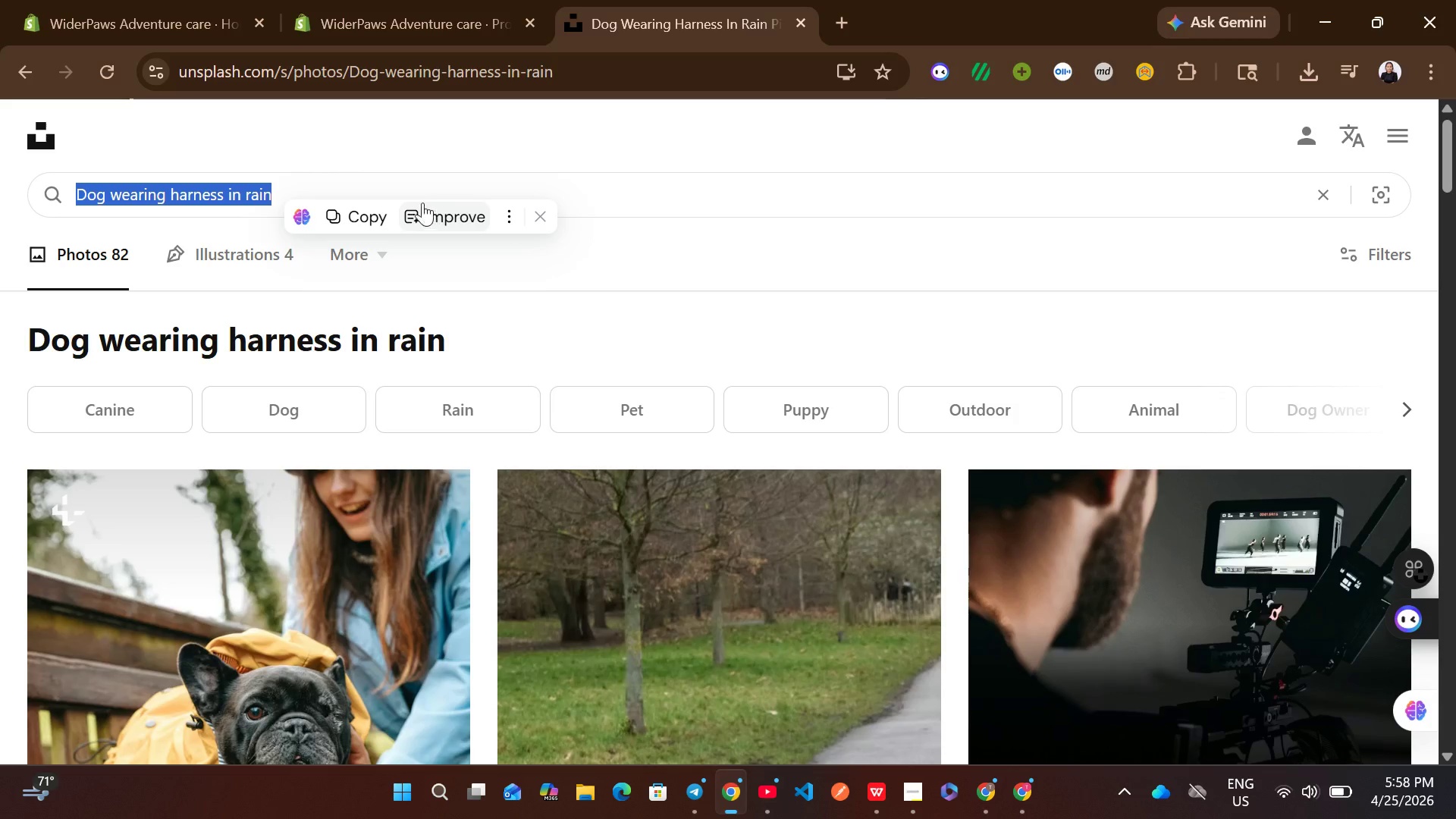 
key(Control+ControlLeft)
 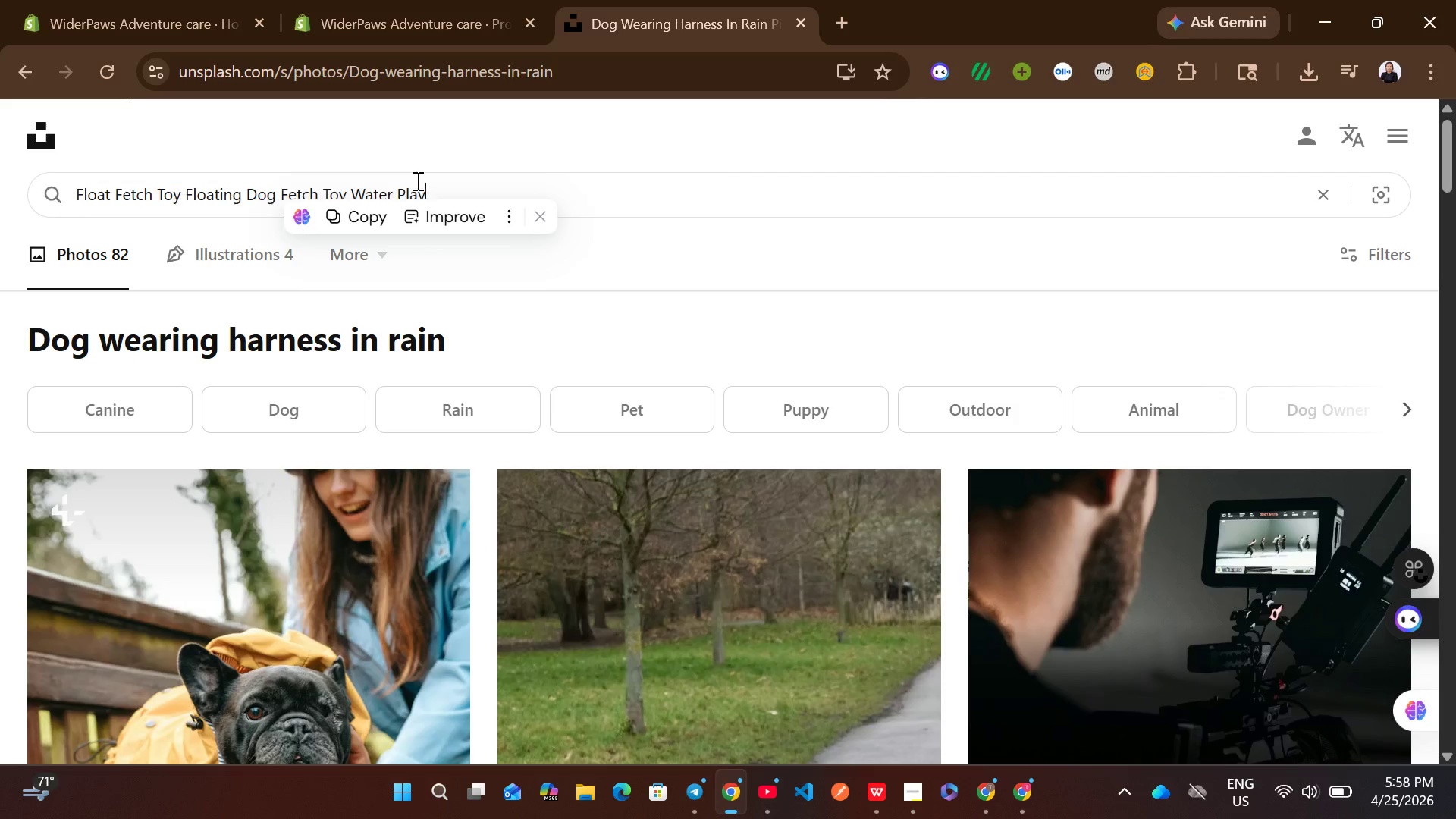 
key(Control+V)
 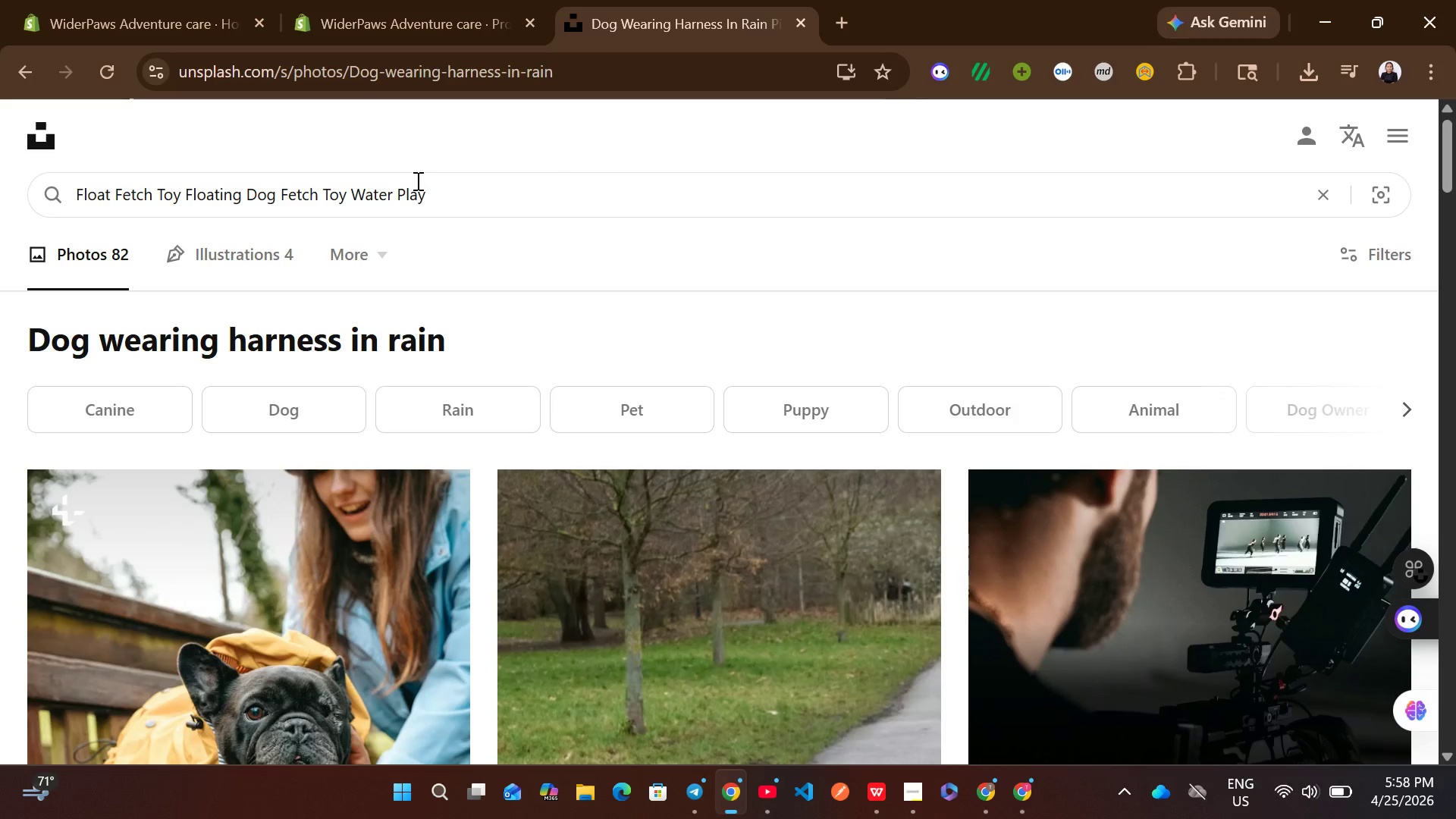 
key(Enter)
 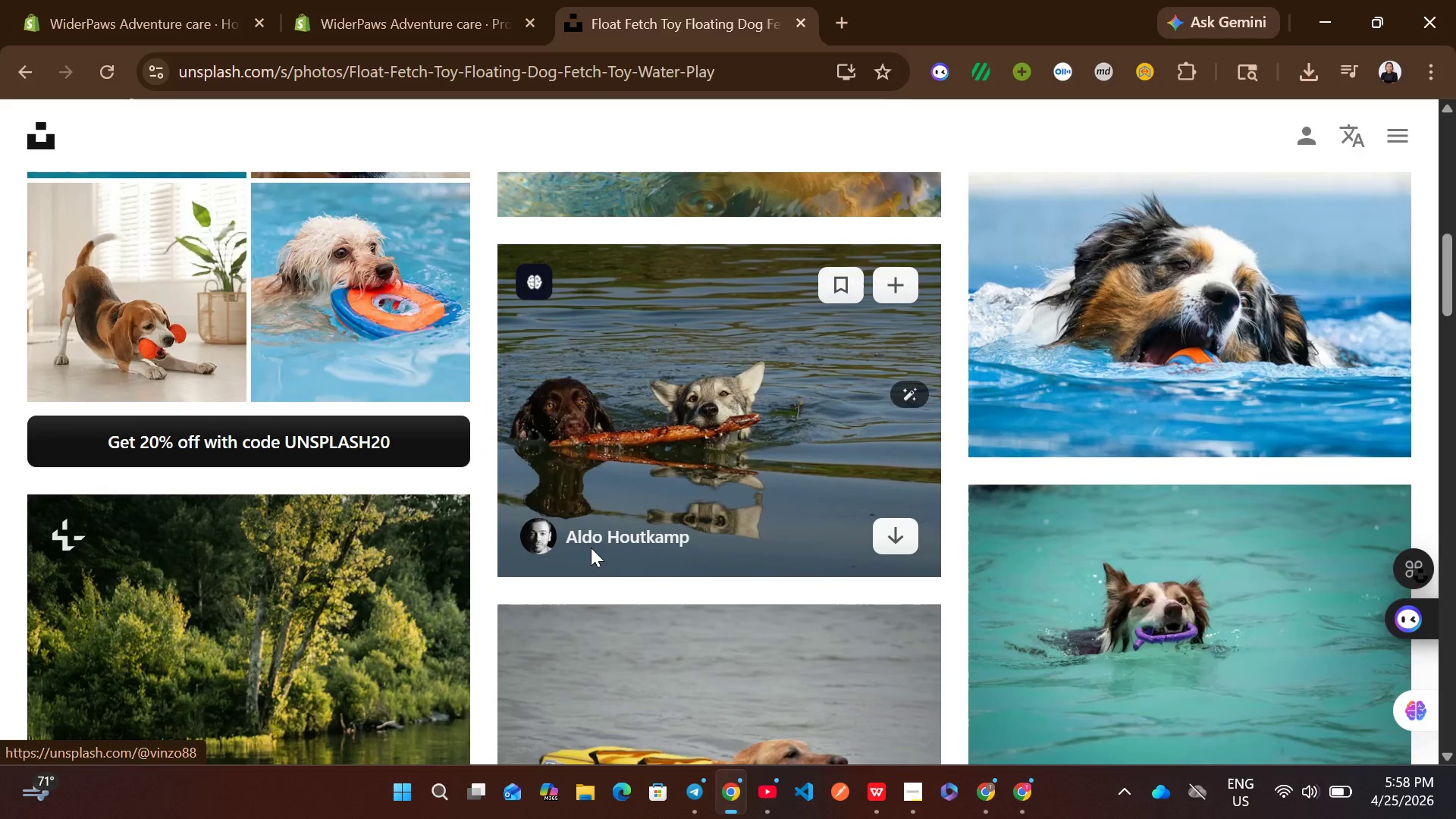 
left_click([889, 538])
 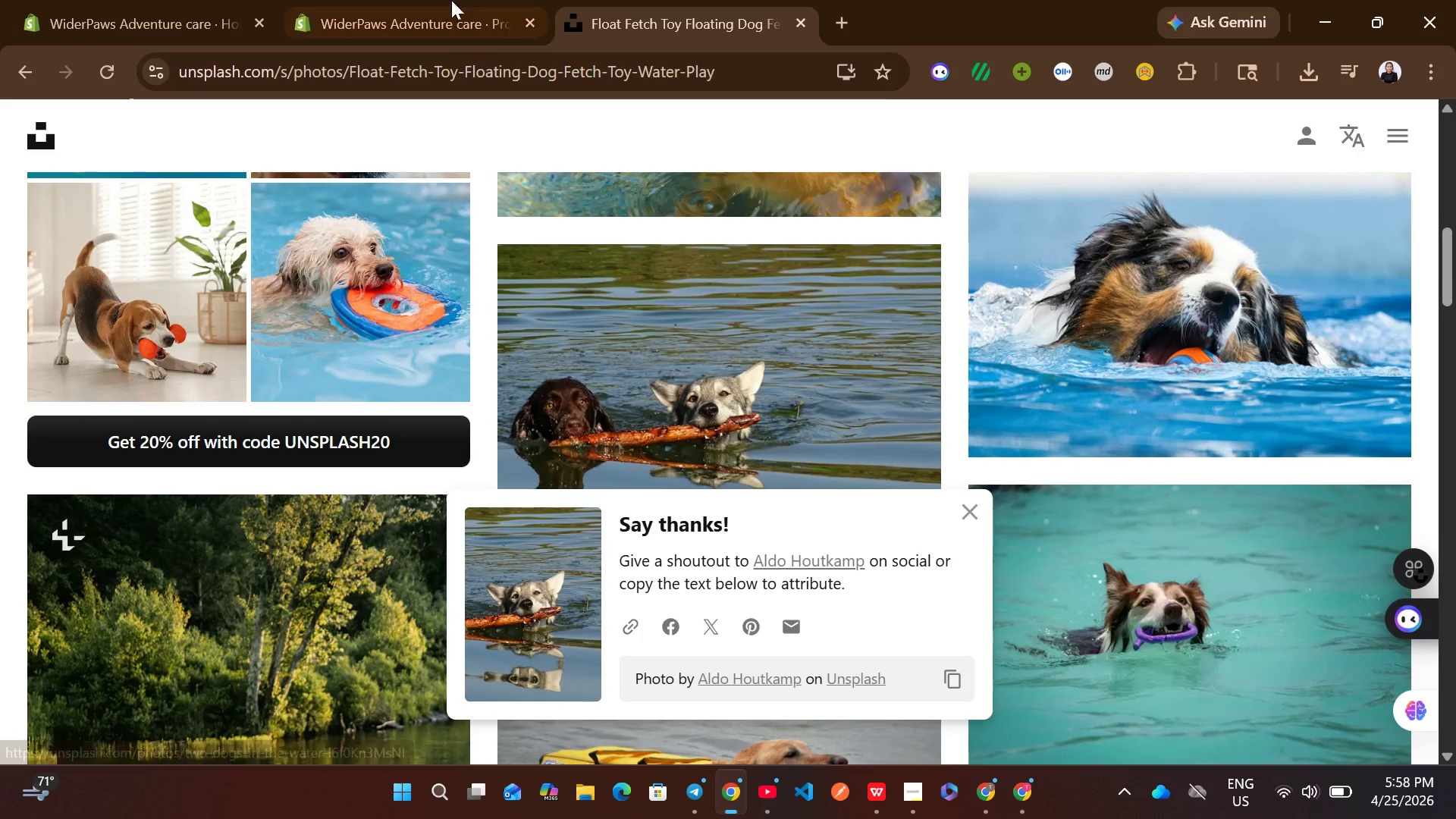 
left_click([451, 0])
 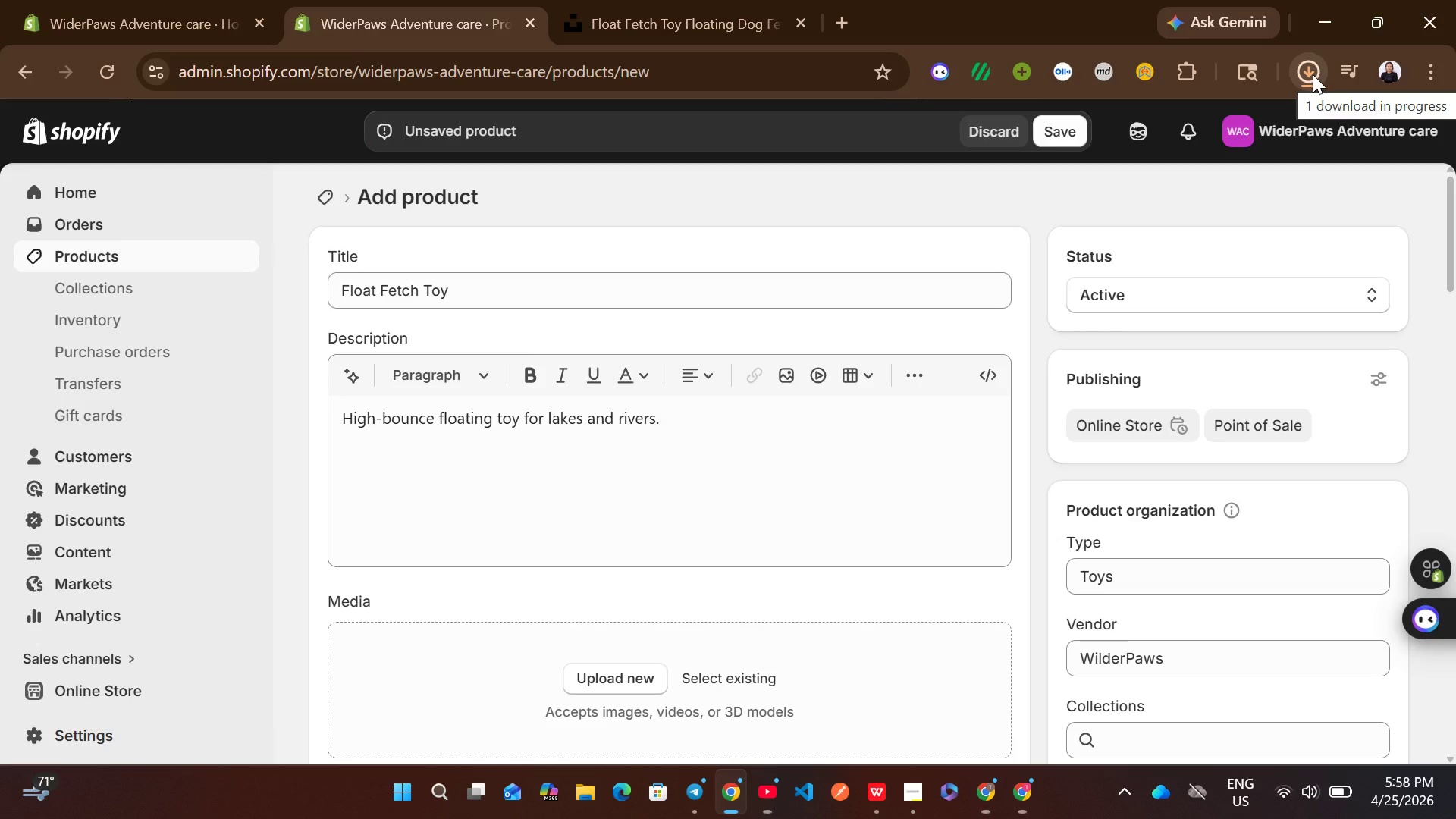 
wait(5.2)
 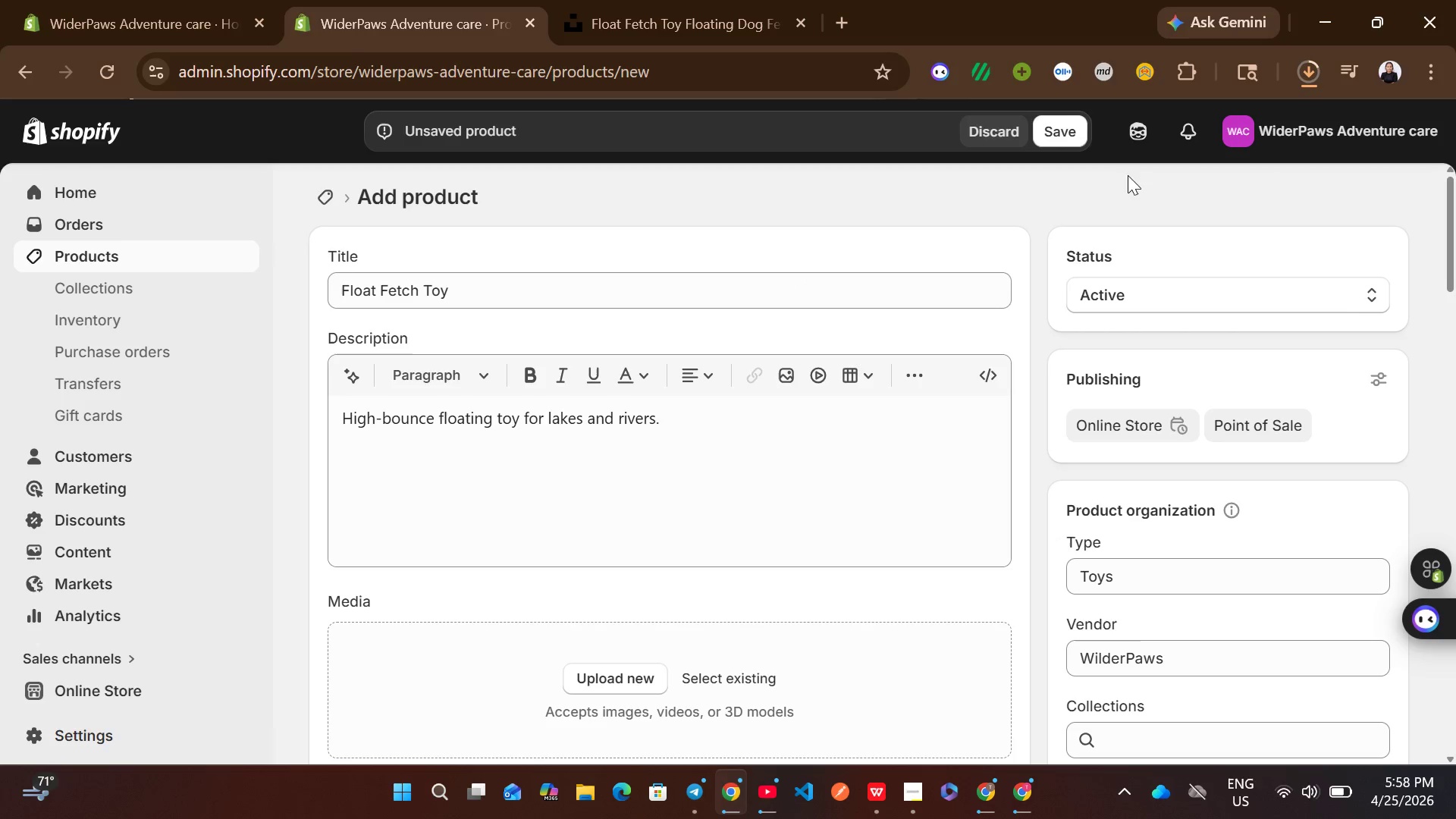 
left_click_drag(start_coordinate=[1092, 132], to_coordinate=[742, 672])
 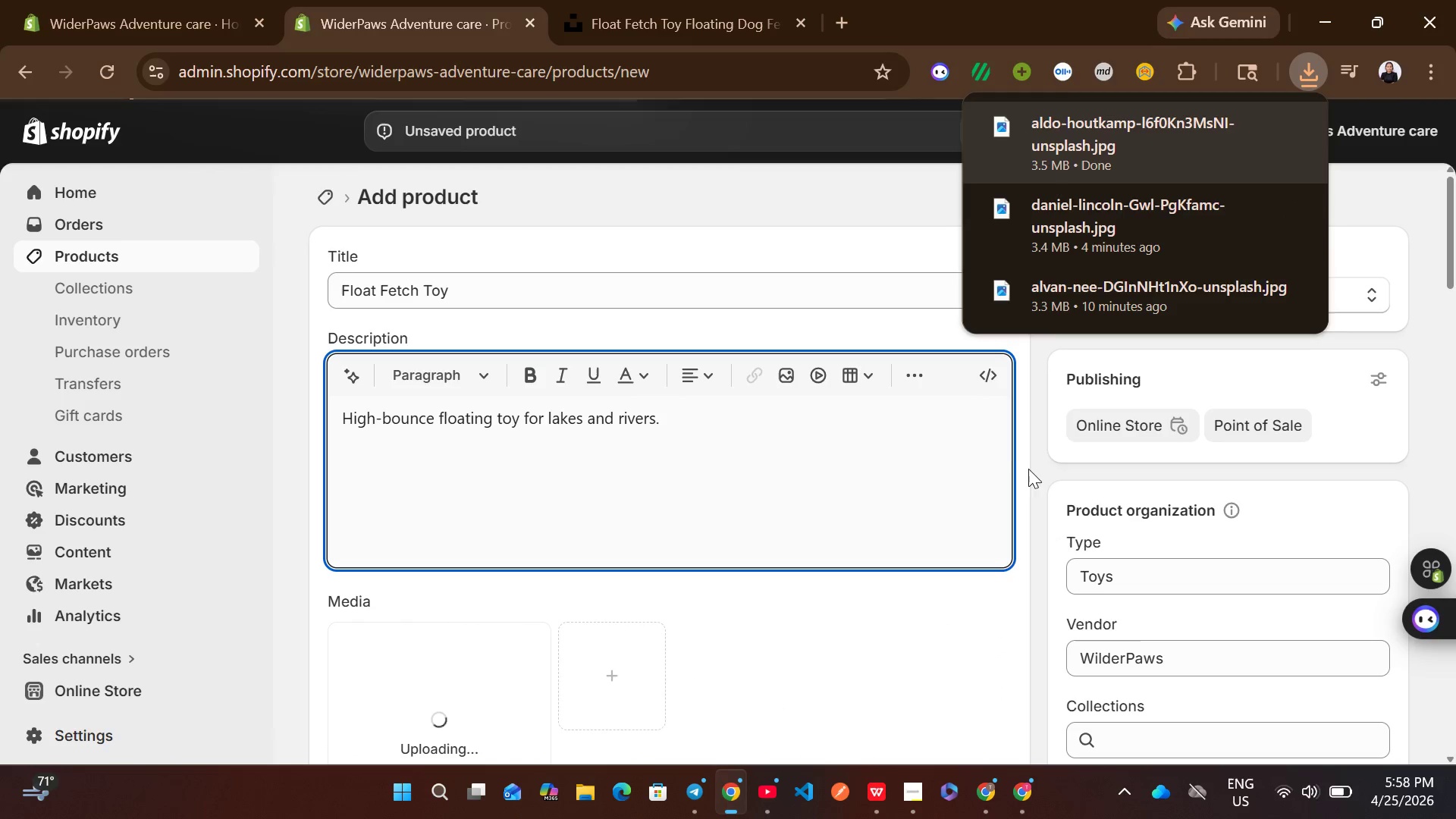 
left_click([1040, 470])
 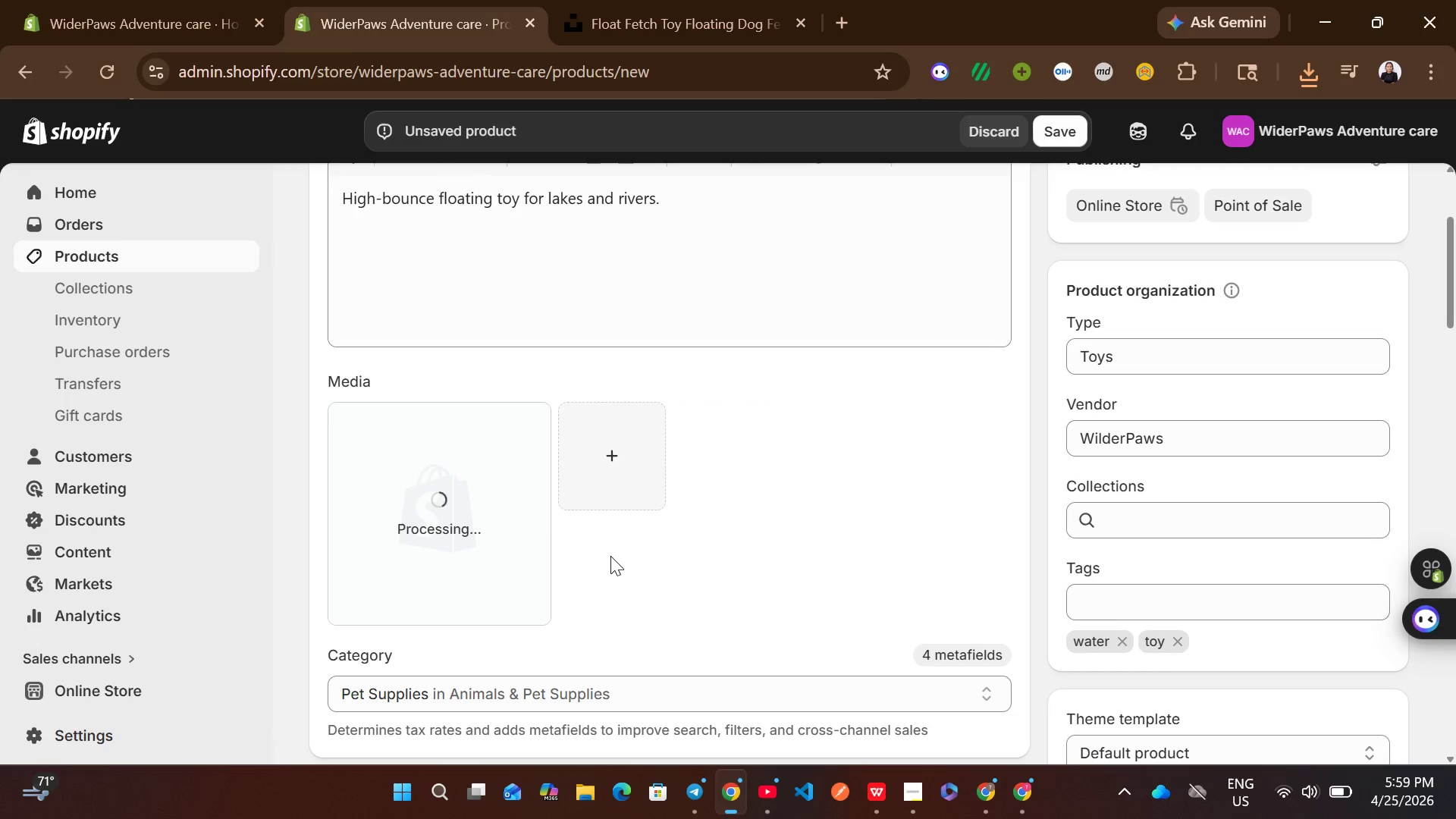 
wait(15.98)
 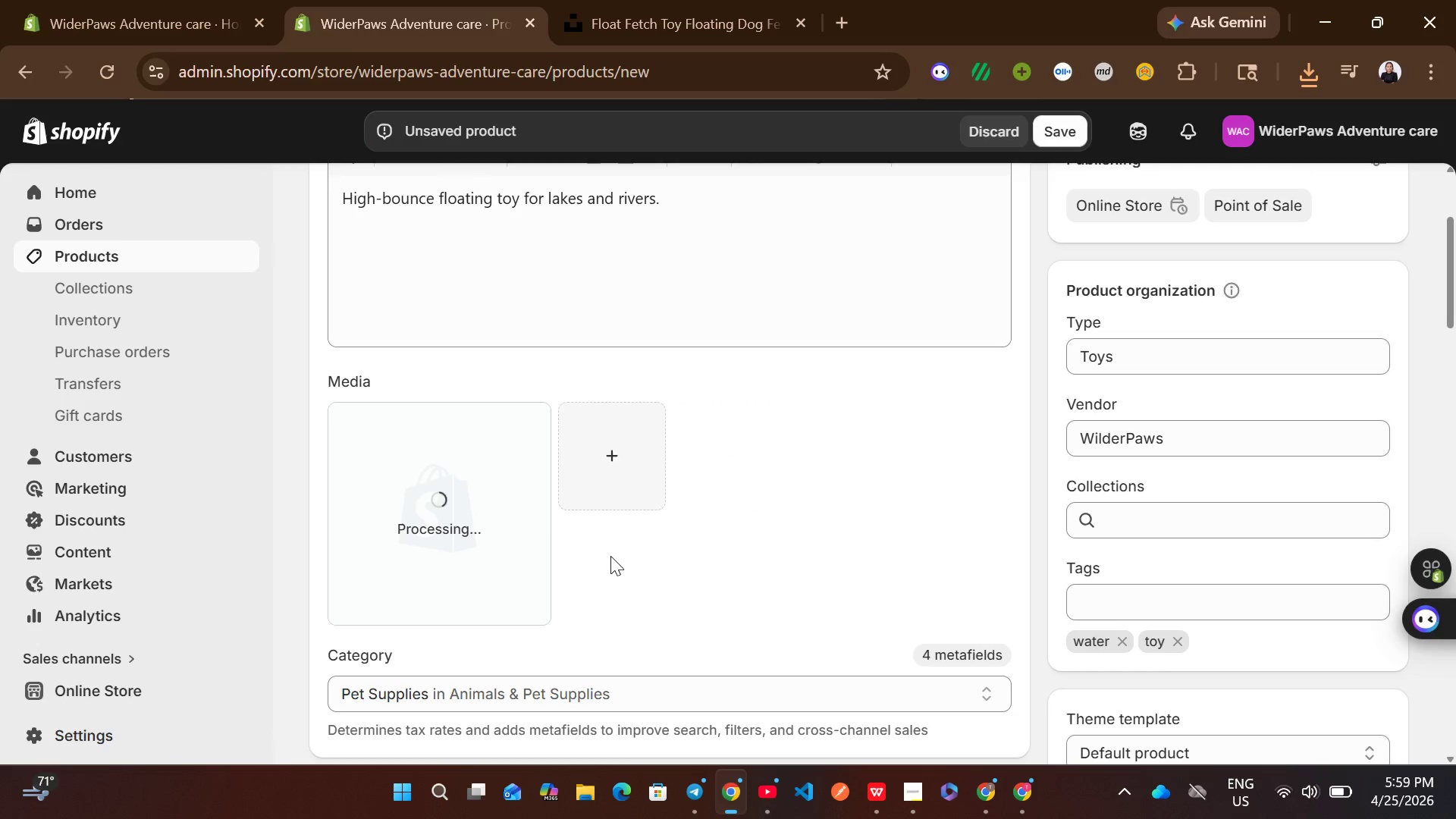 
left_click([468, 535])
 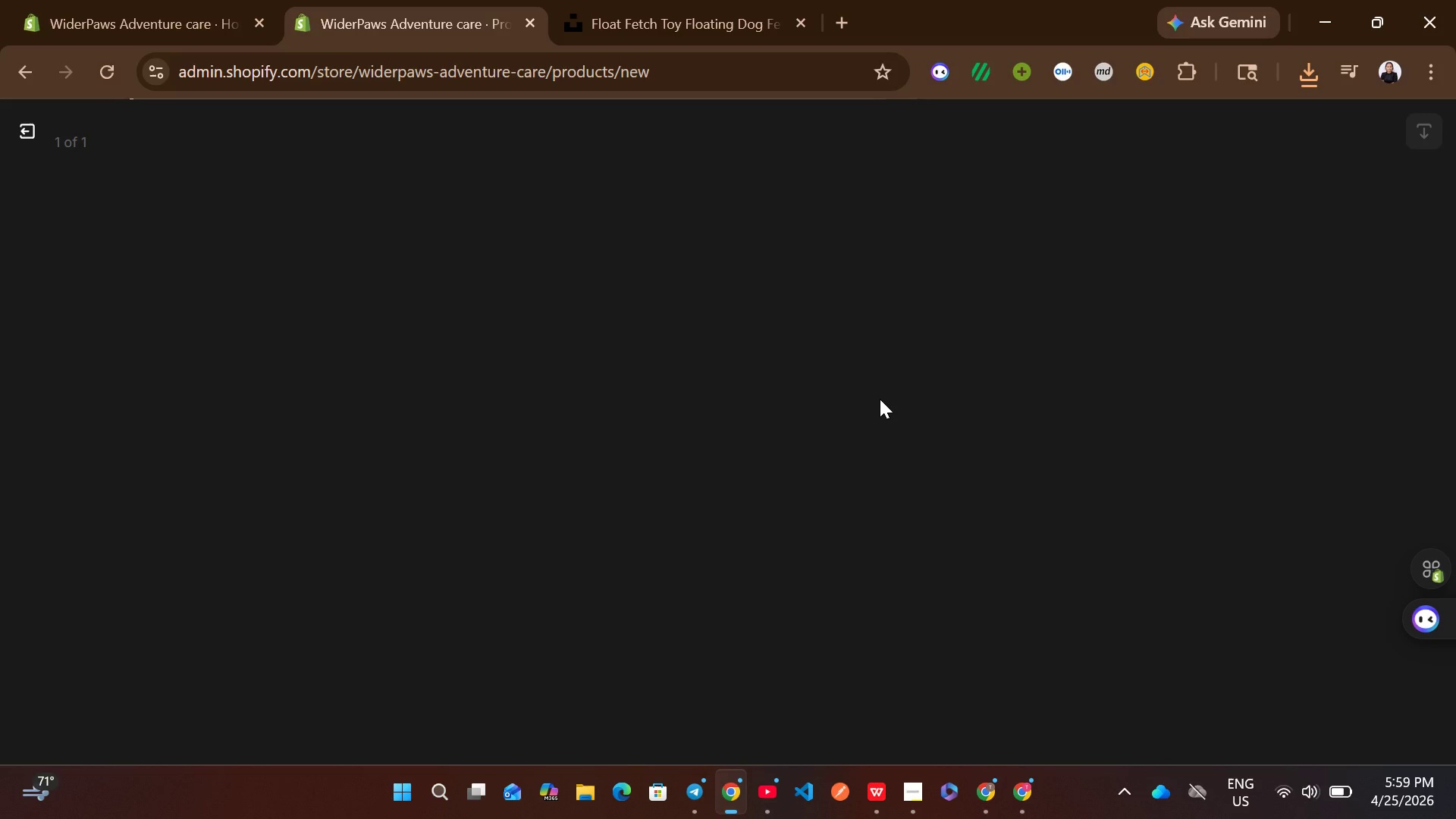 
wait(7.42)
 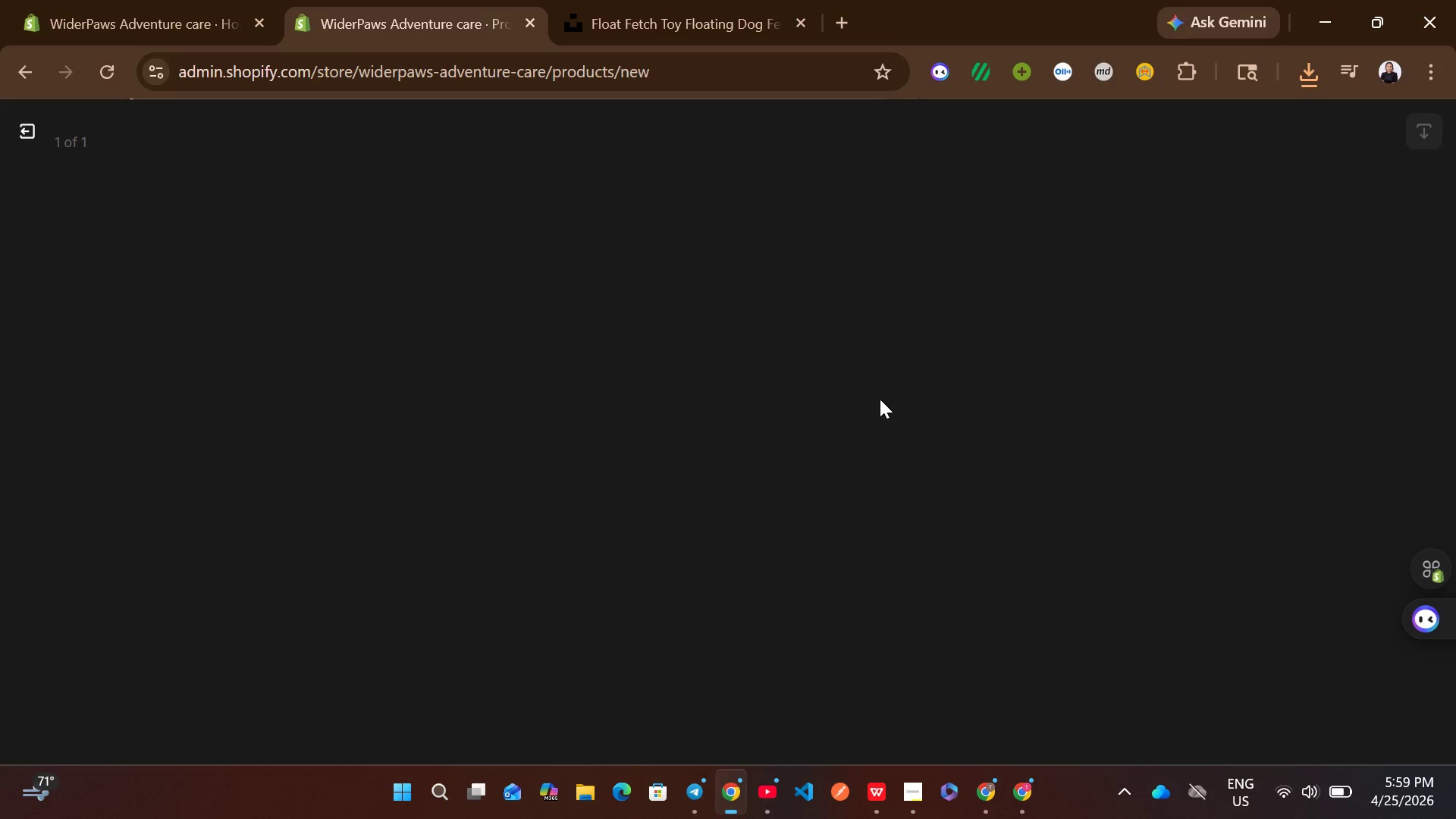 
left_click([914, 806])